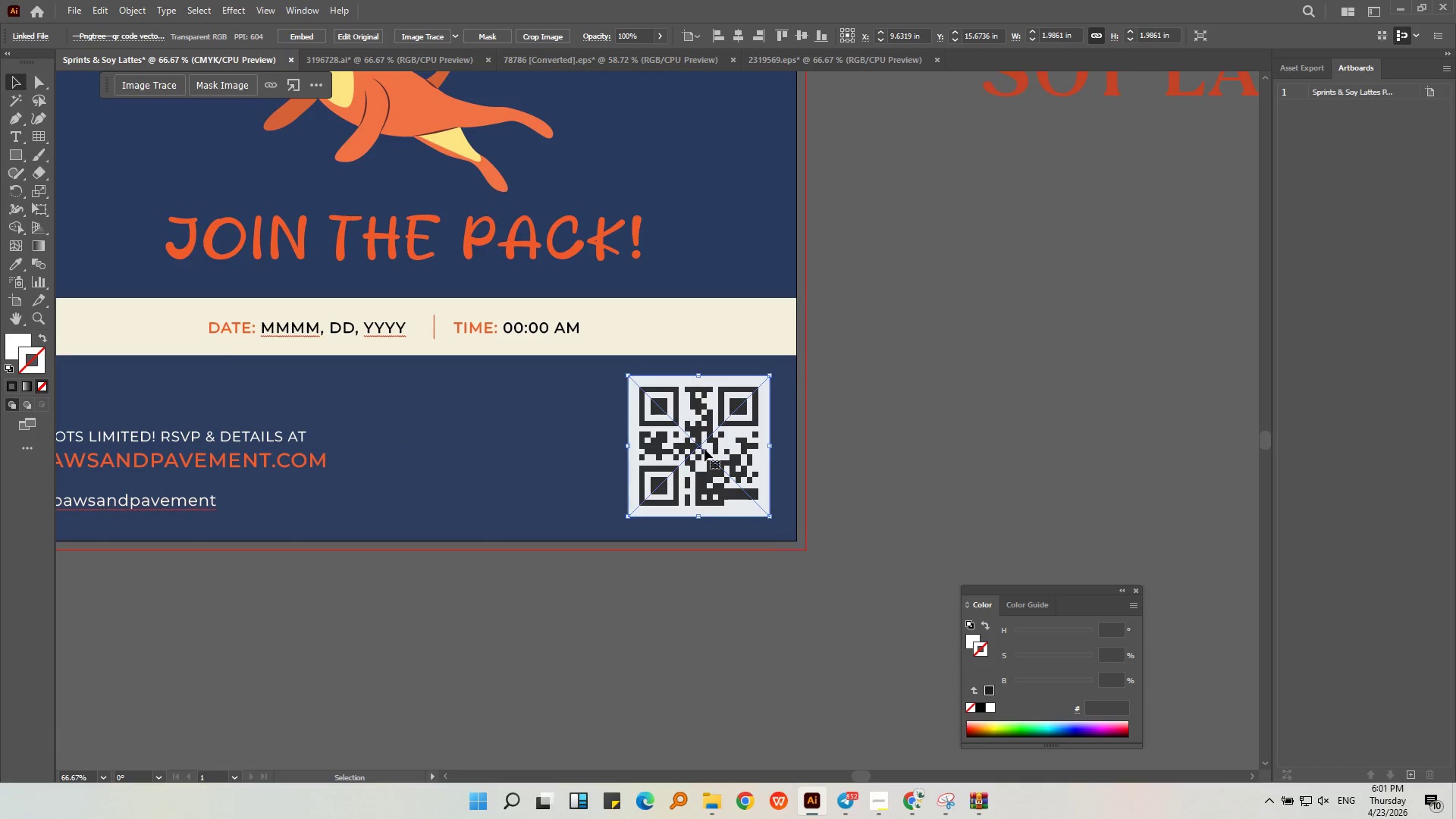 
left_click_drag(start_coordinate=[703, 448], to_coordinate=[950, 469])
 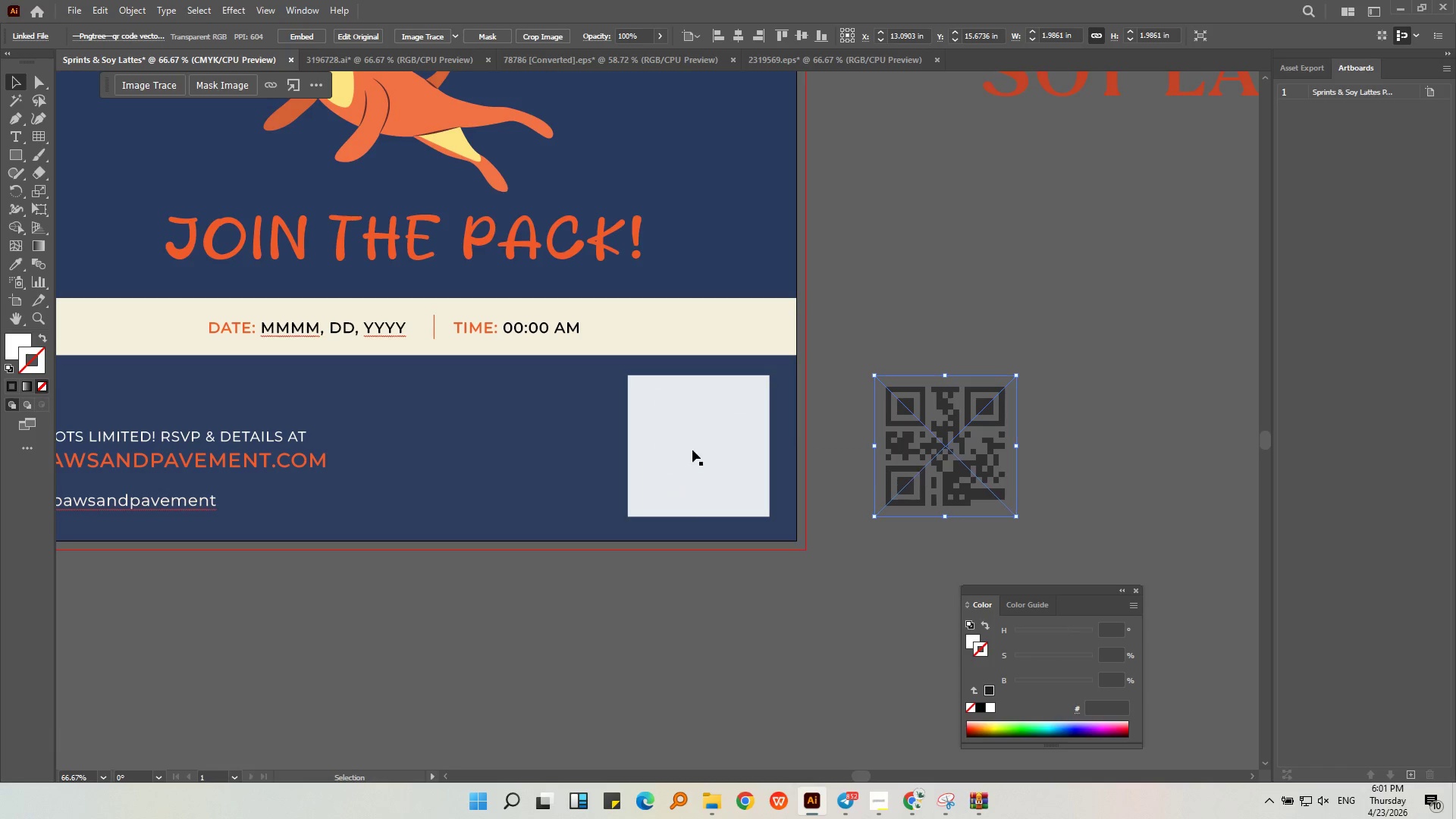 
hold_key(key=ShiftLeft, duration=0.36)
 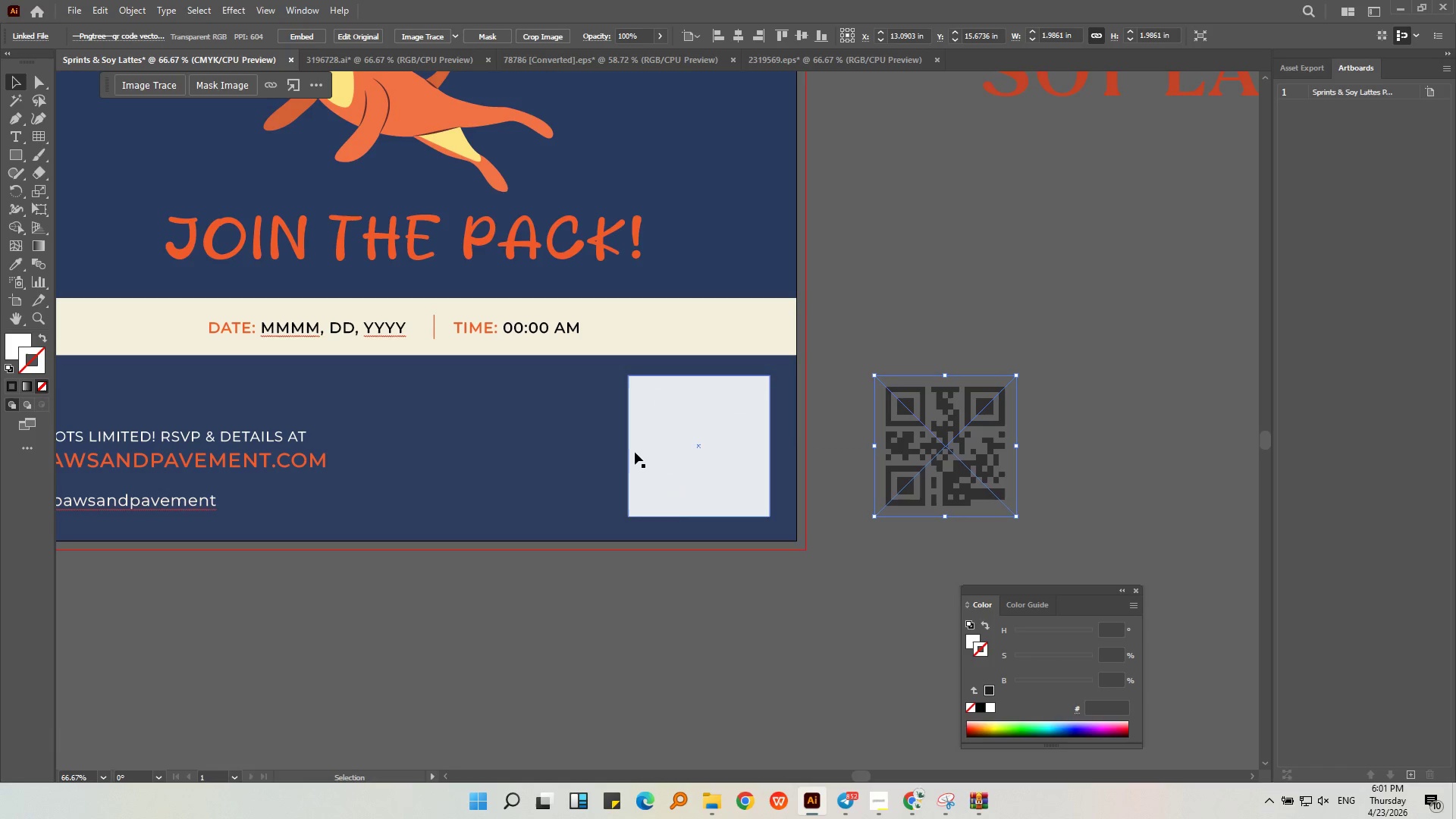 
hold_key(key=ShiftLeft, duration=0.31)
left_click([635, 452])
 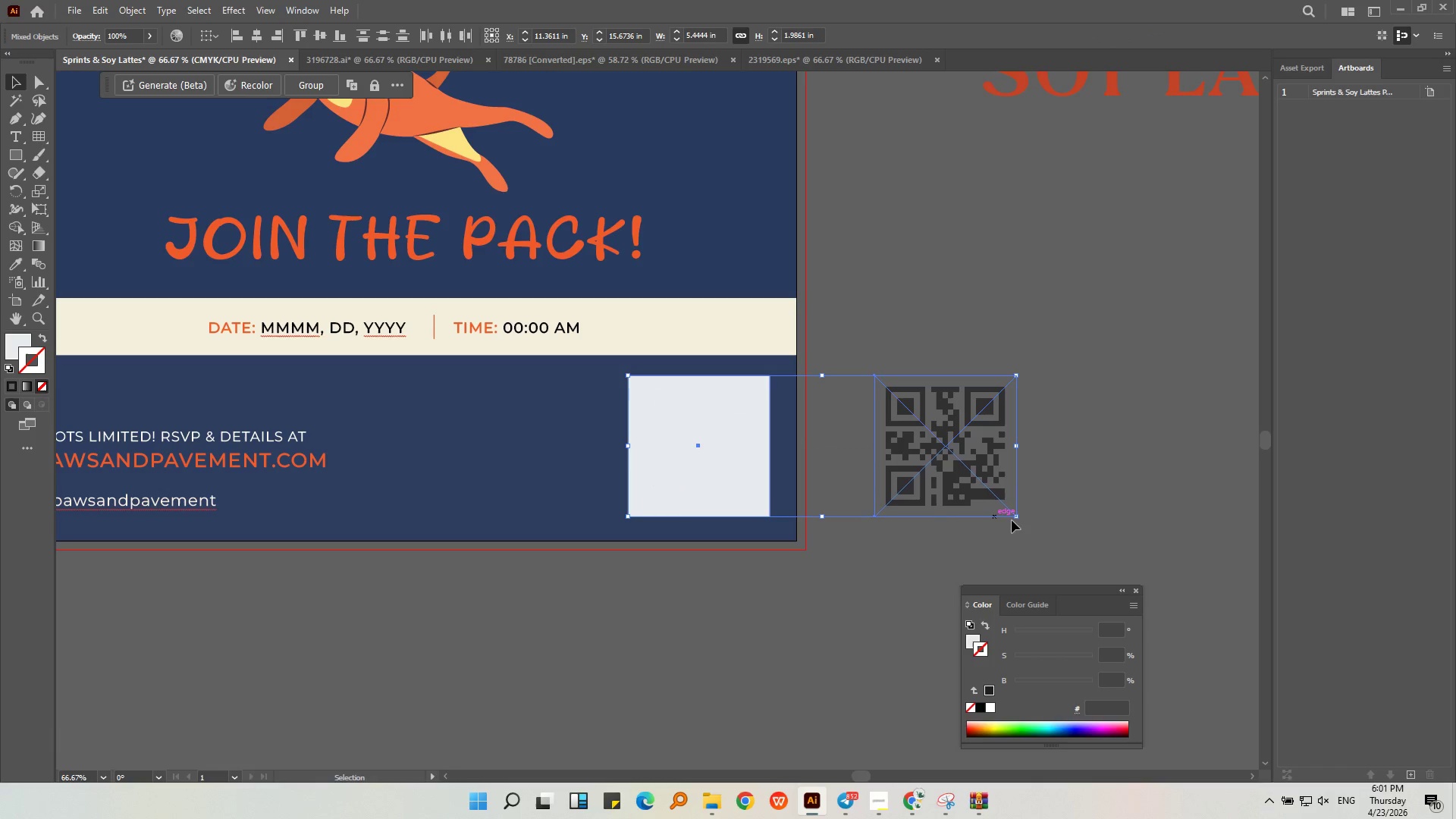 
left_click([863, 545])
 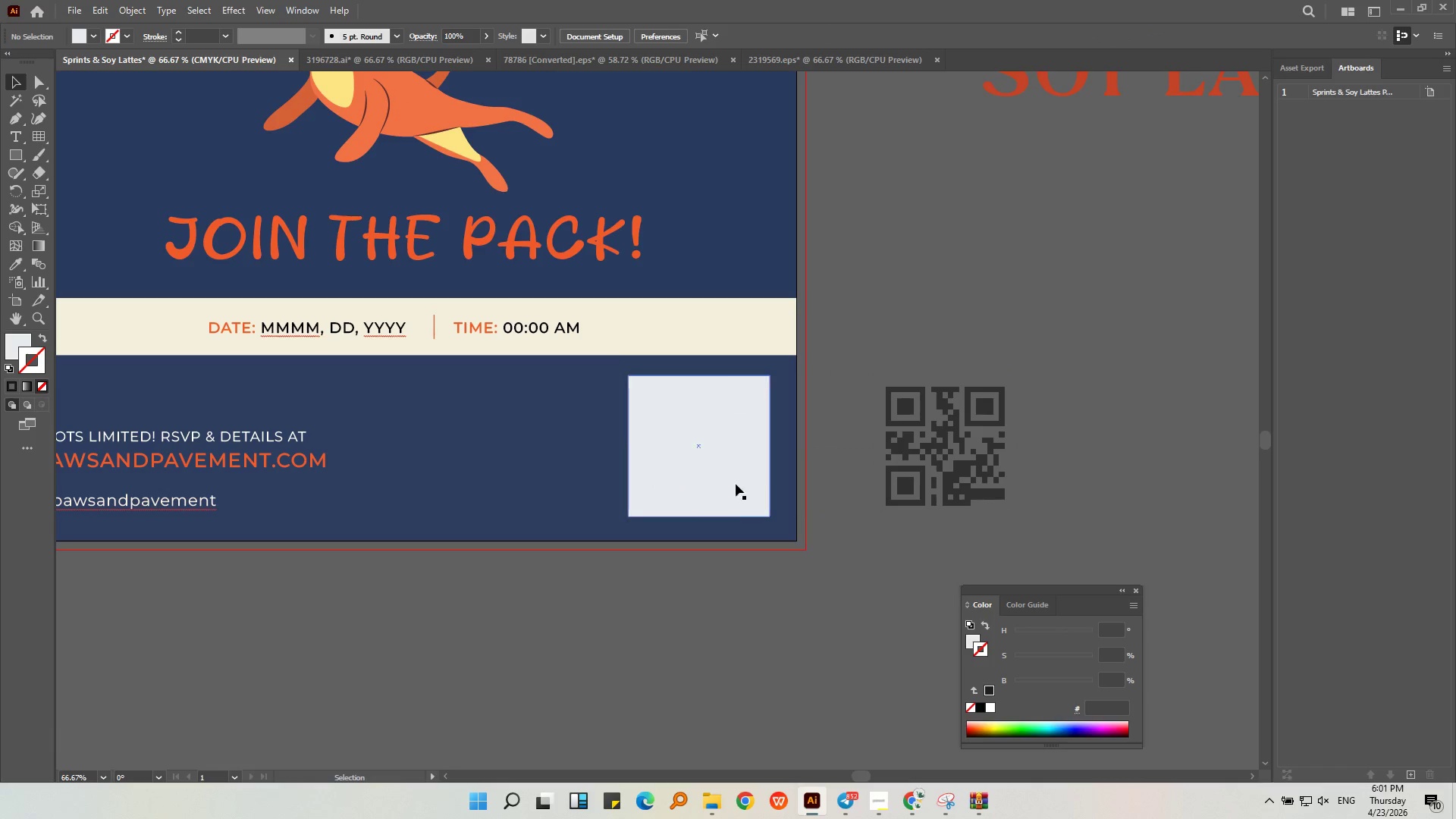 
left_click_drag(start_coordinate=[735, 483], to_coordinate=[877, 494])
 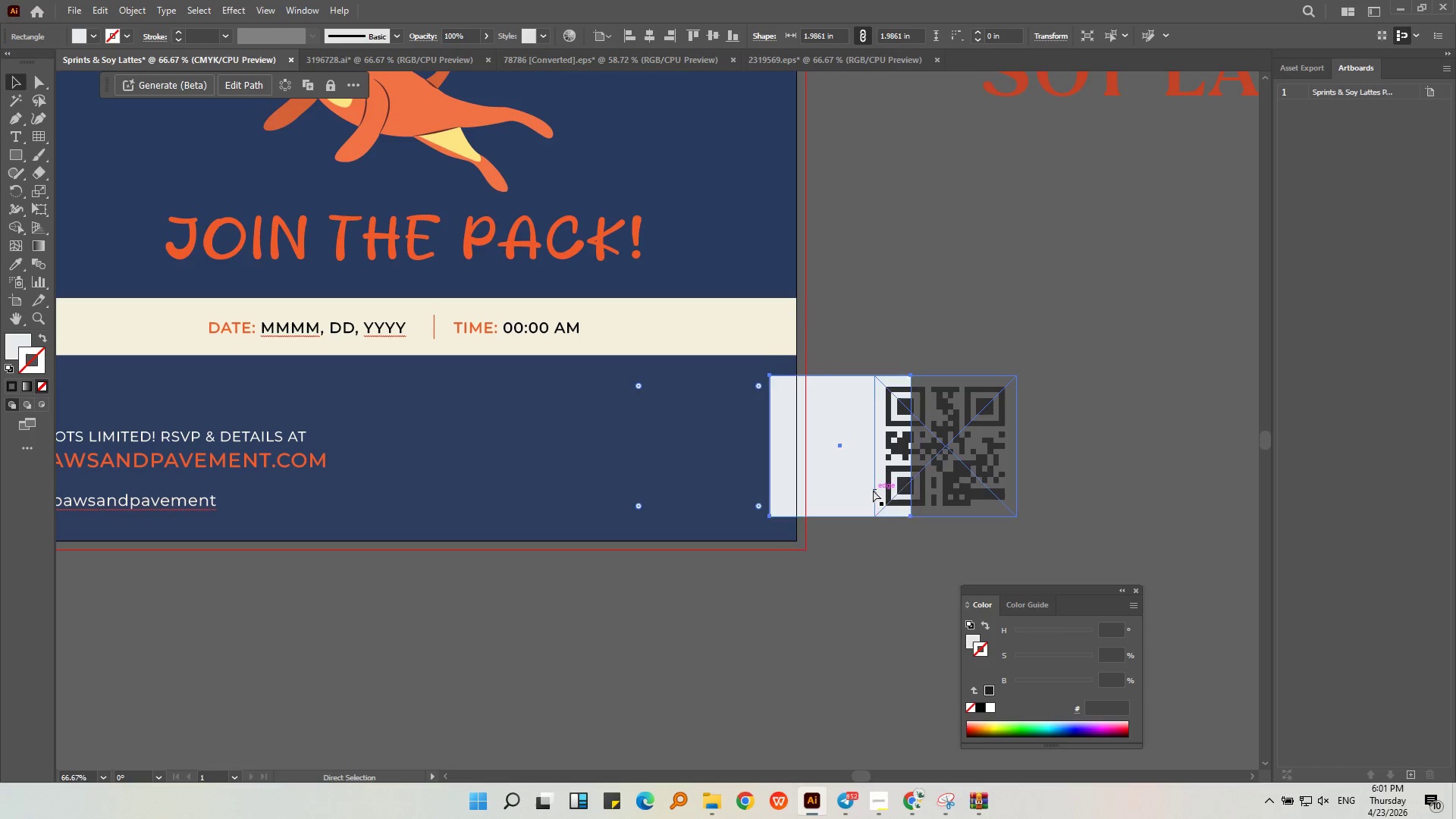 
hold_key(key=ShiftLeft, duration=0.42)
 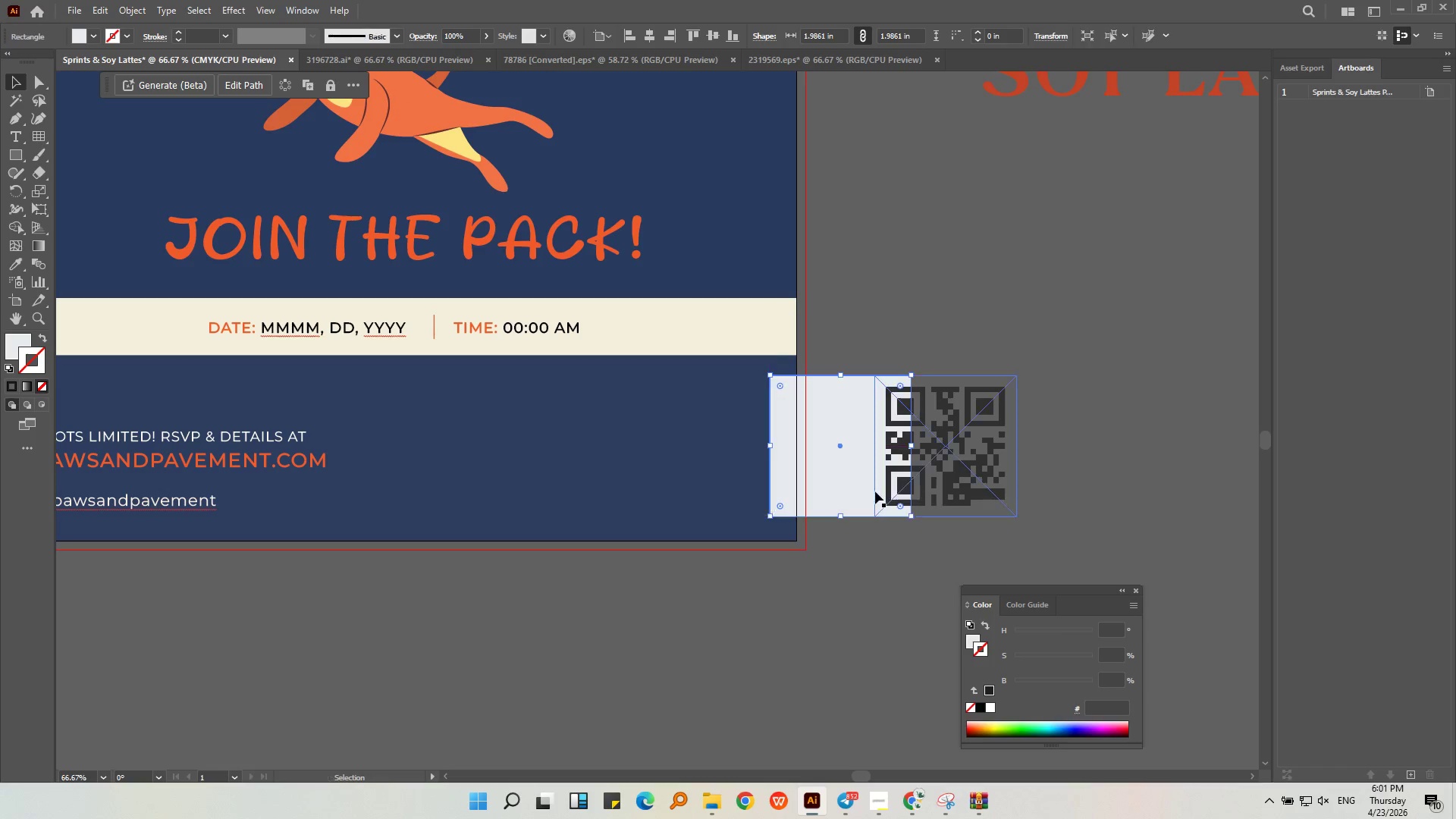 
key(Control+ControlLeft)
 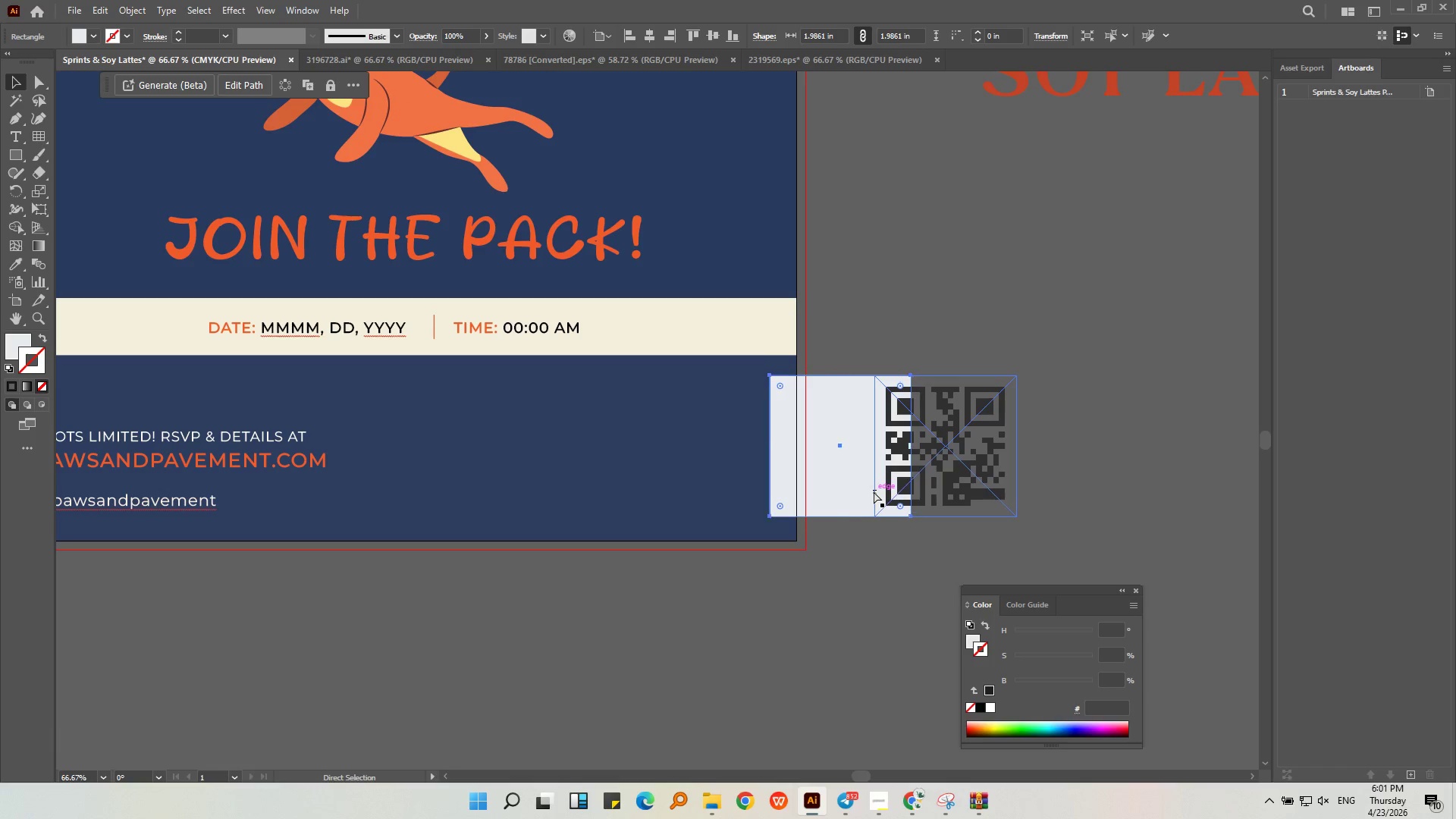 
key(Control+Z)
 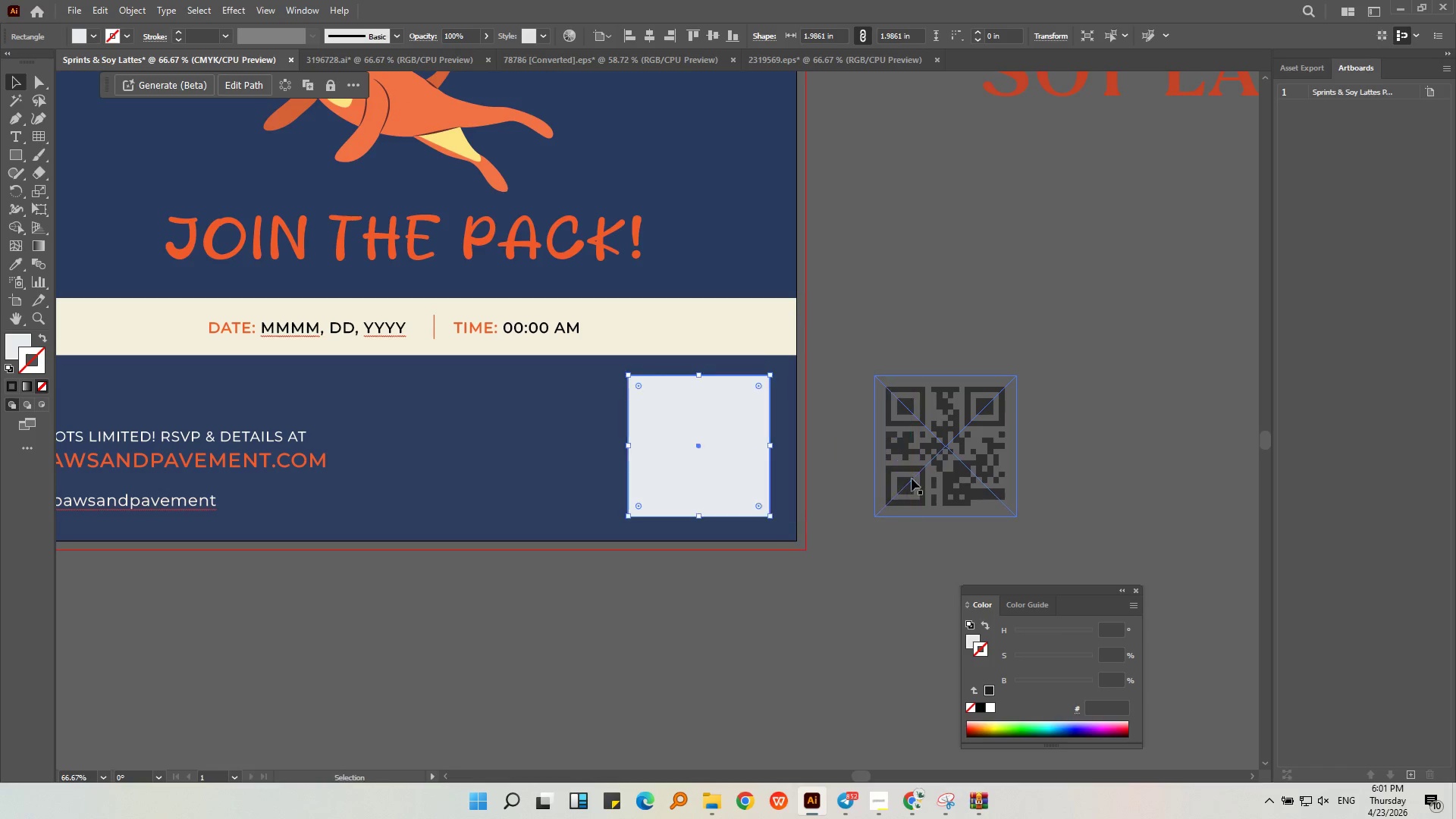 
hold_key(key=ShiftLeft, duration=0.33)
left_click([949, 468])
 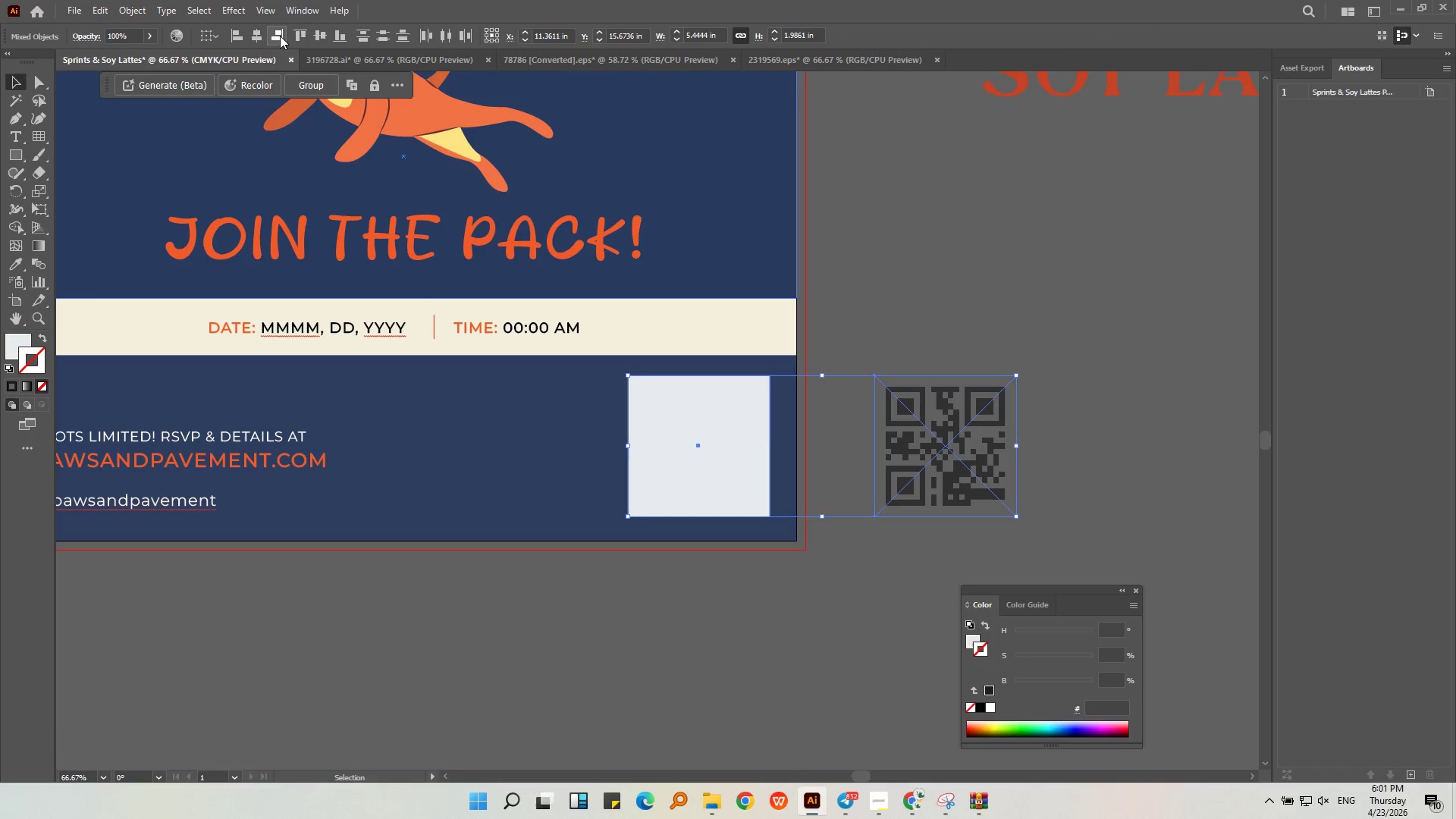 
left_click([259, 33])
 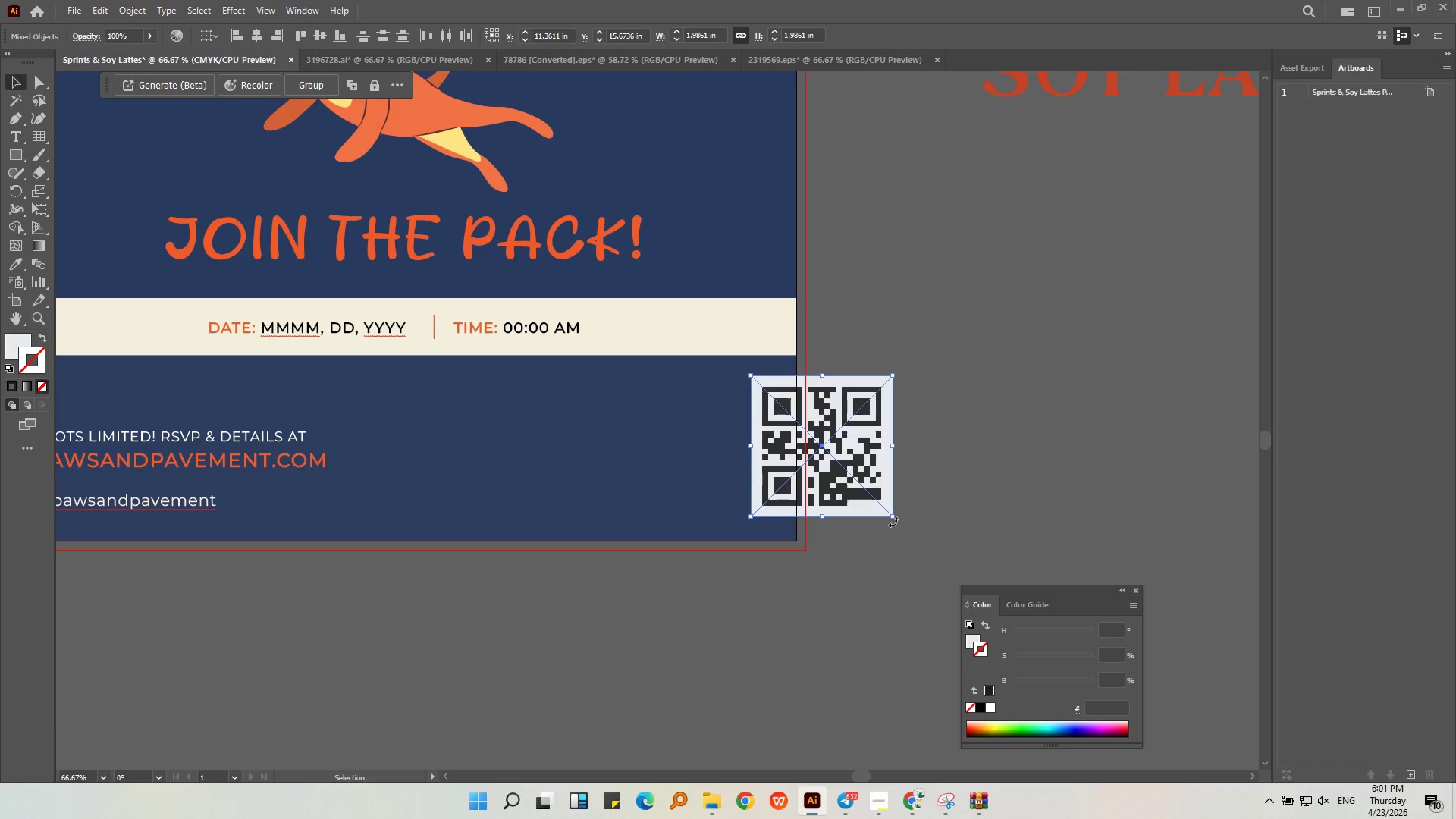 
key(Control+G)
 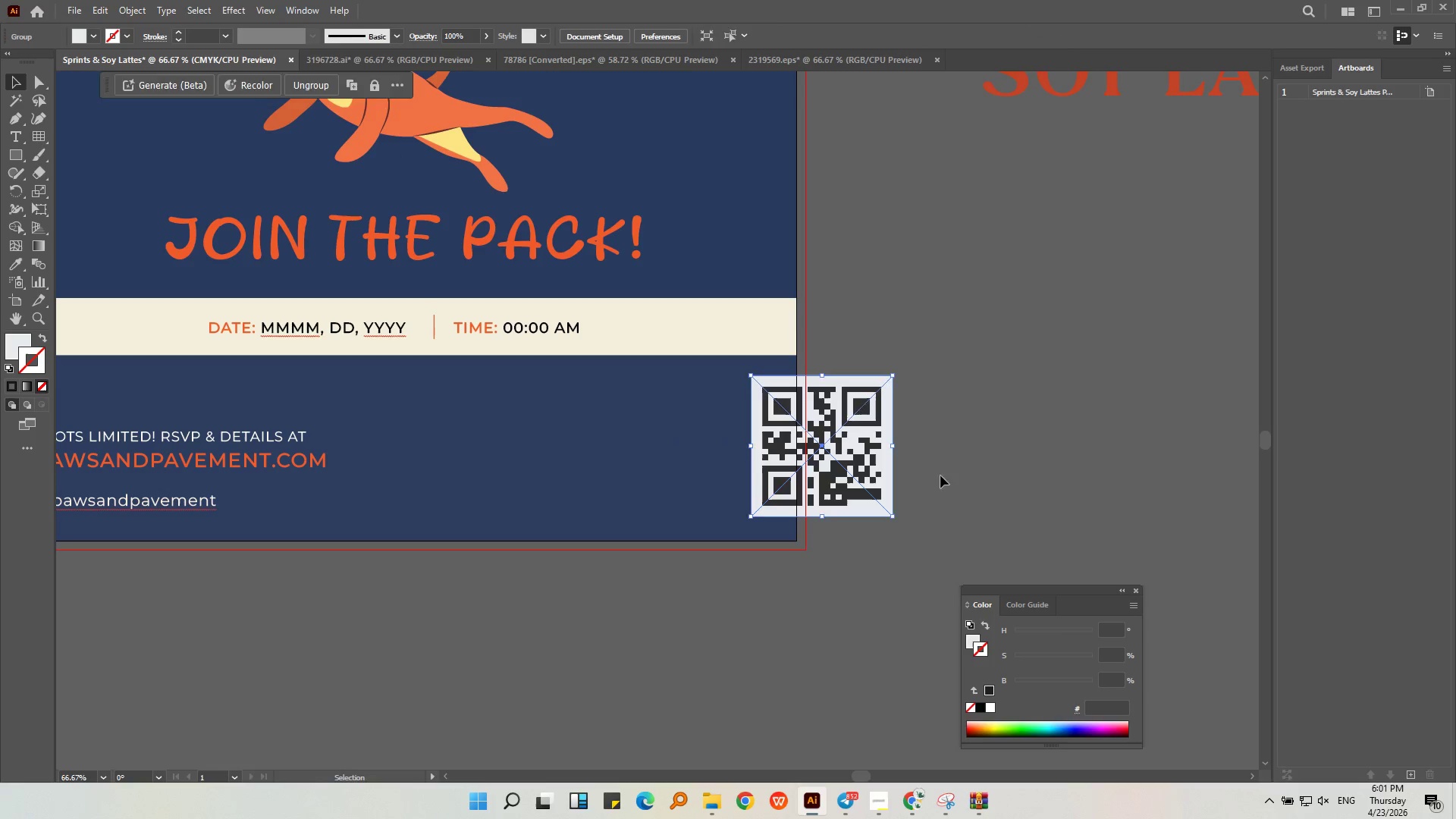 
double_click([833, 460])
 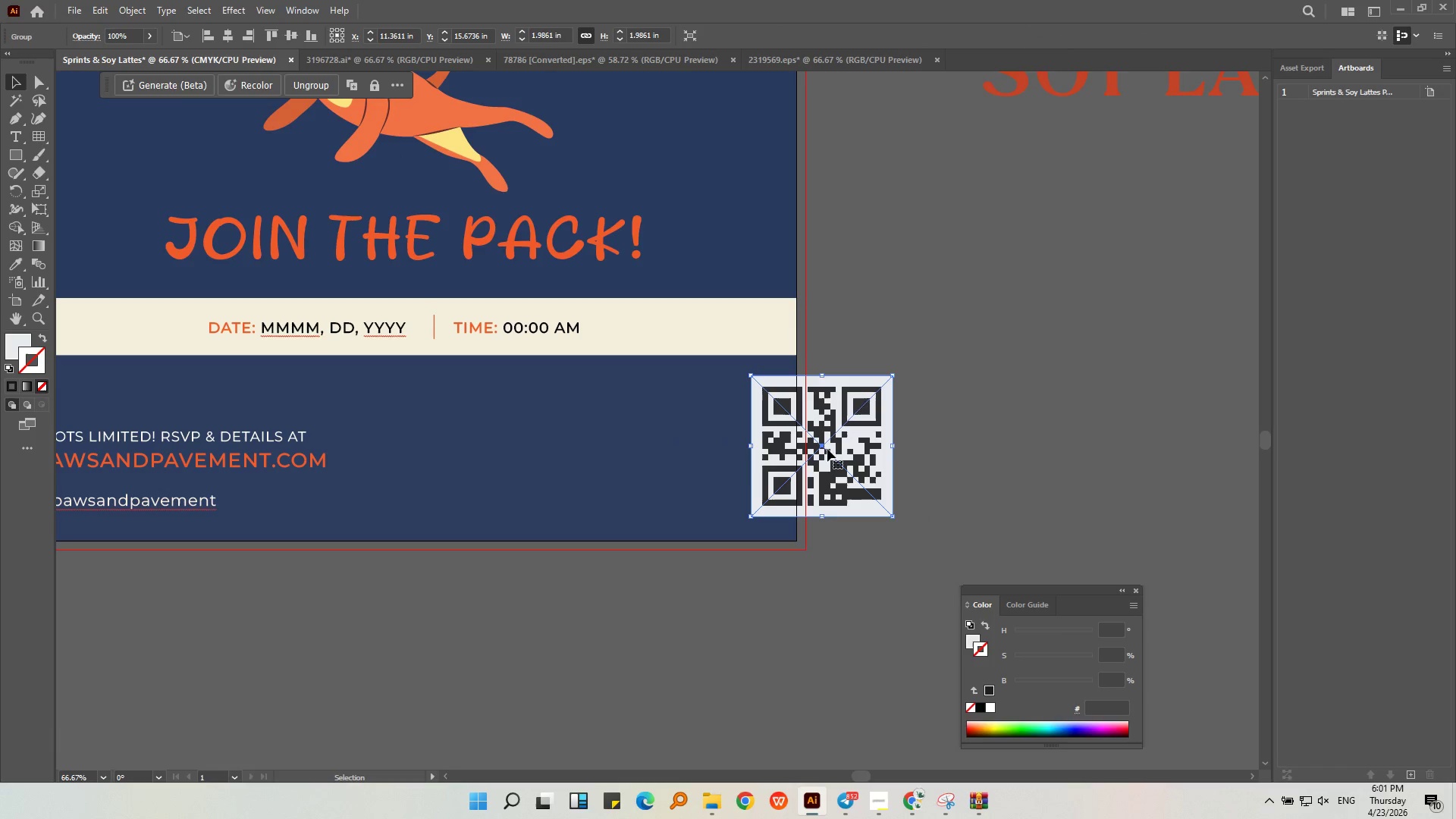 
left_click_drag(start_coordinate=[827, 458], to_coordinate=[271, 463])
 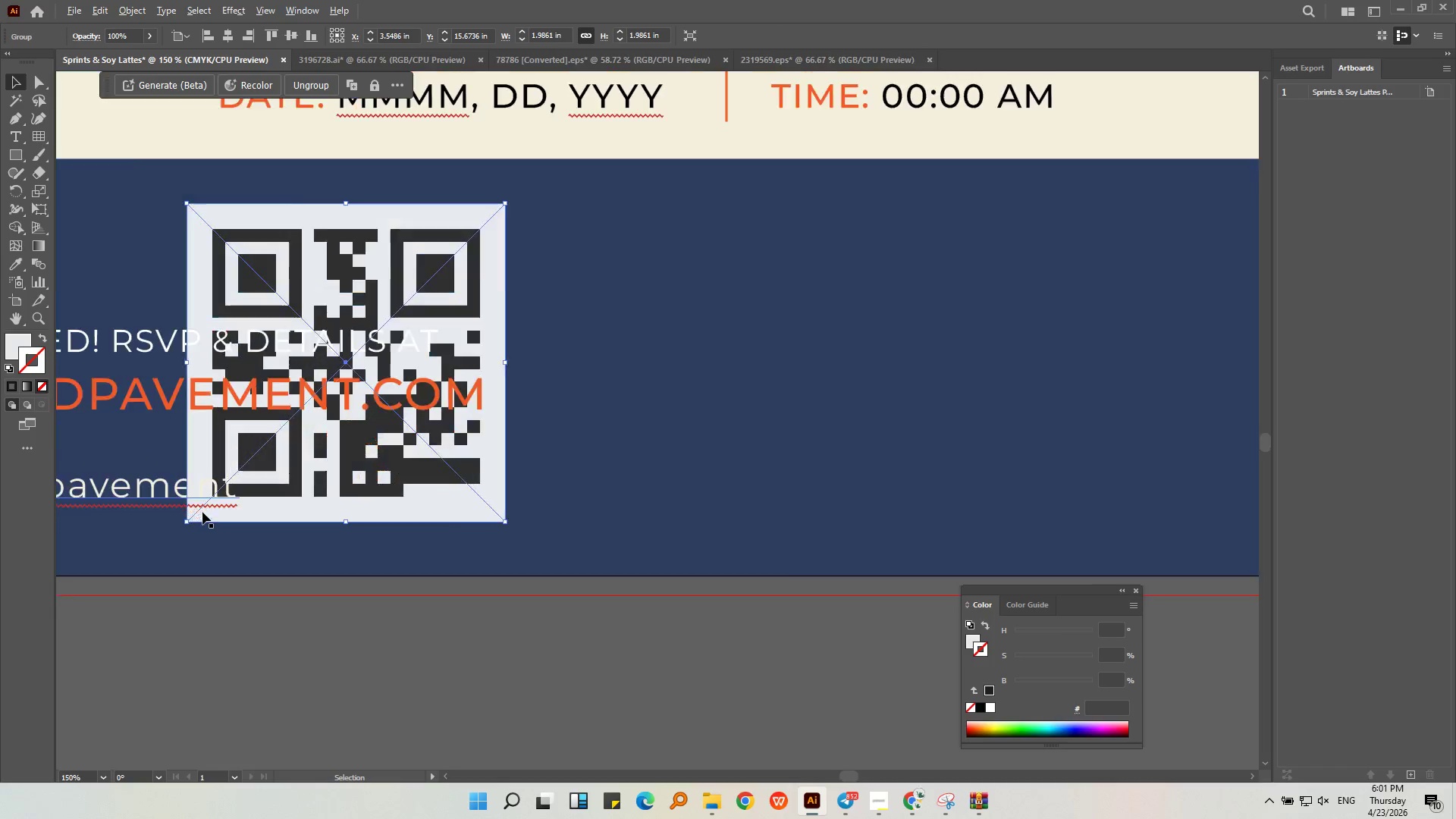 
hold_key(key=ShiftLeft, duration=0.92)
 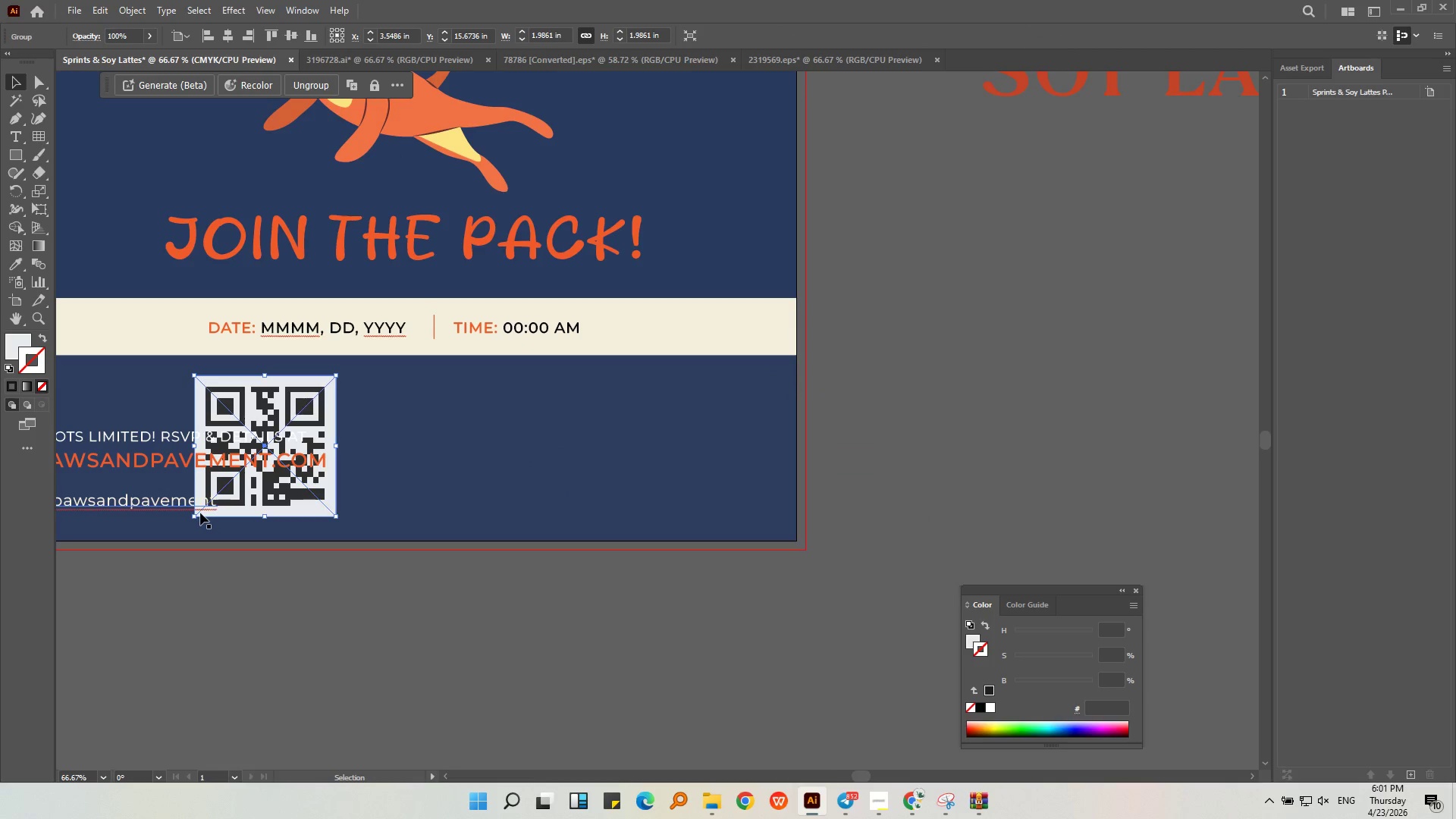 
key(Alt+AltLeft)
 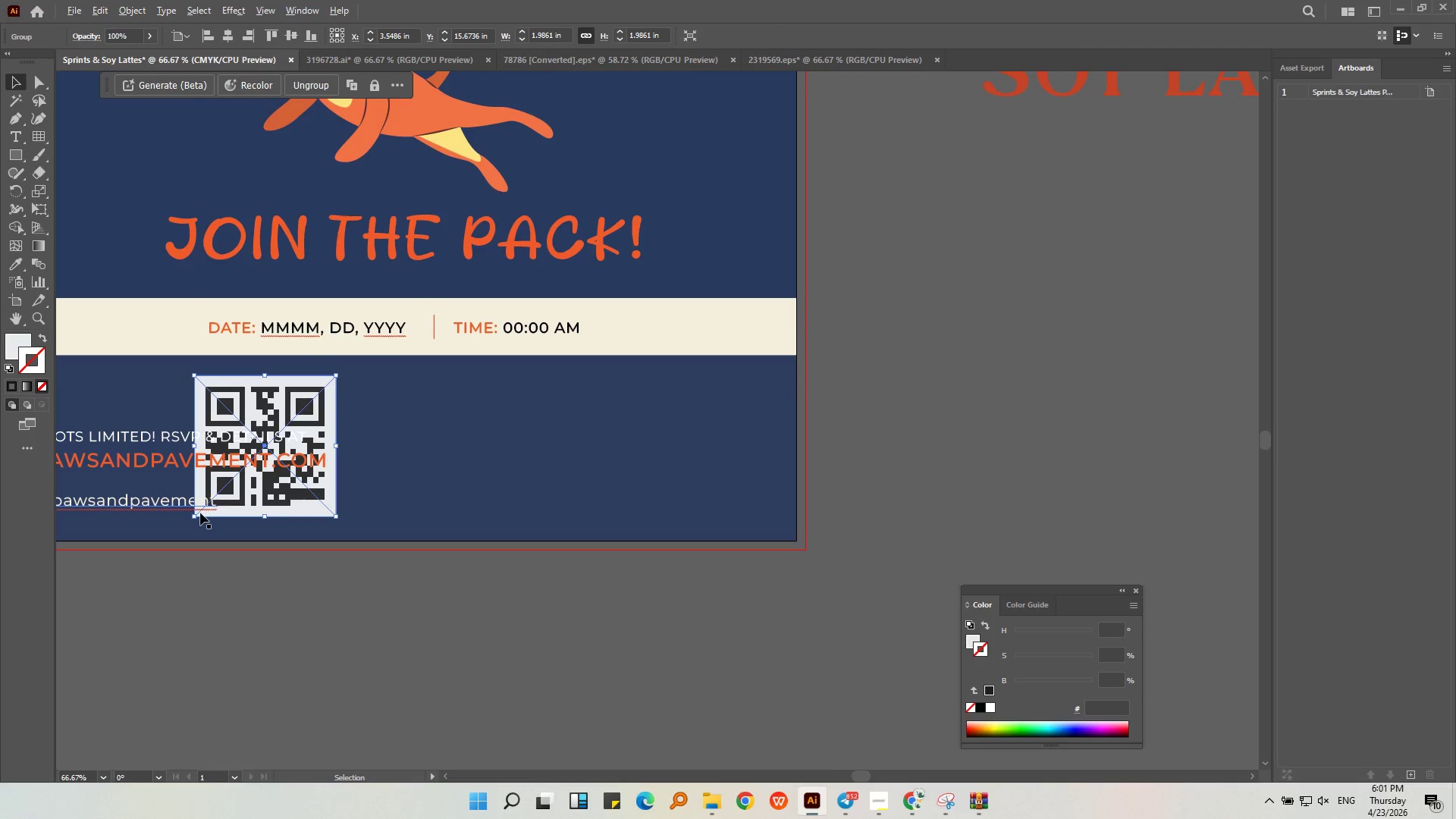 
scroll: coordinate [200, 513], scroll_direction: up, amount: 2.0
 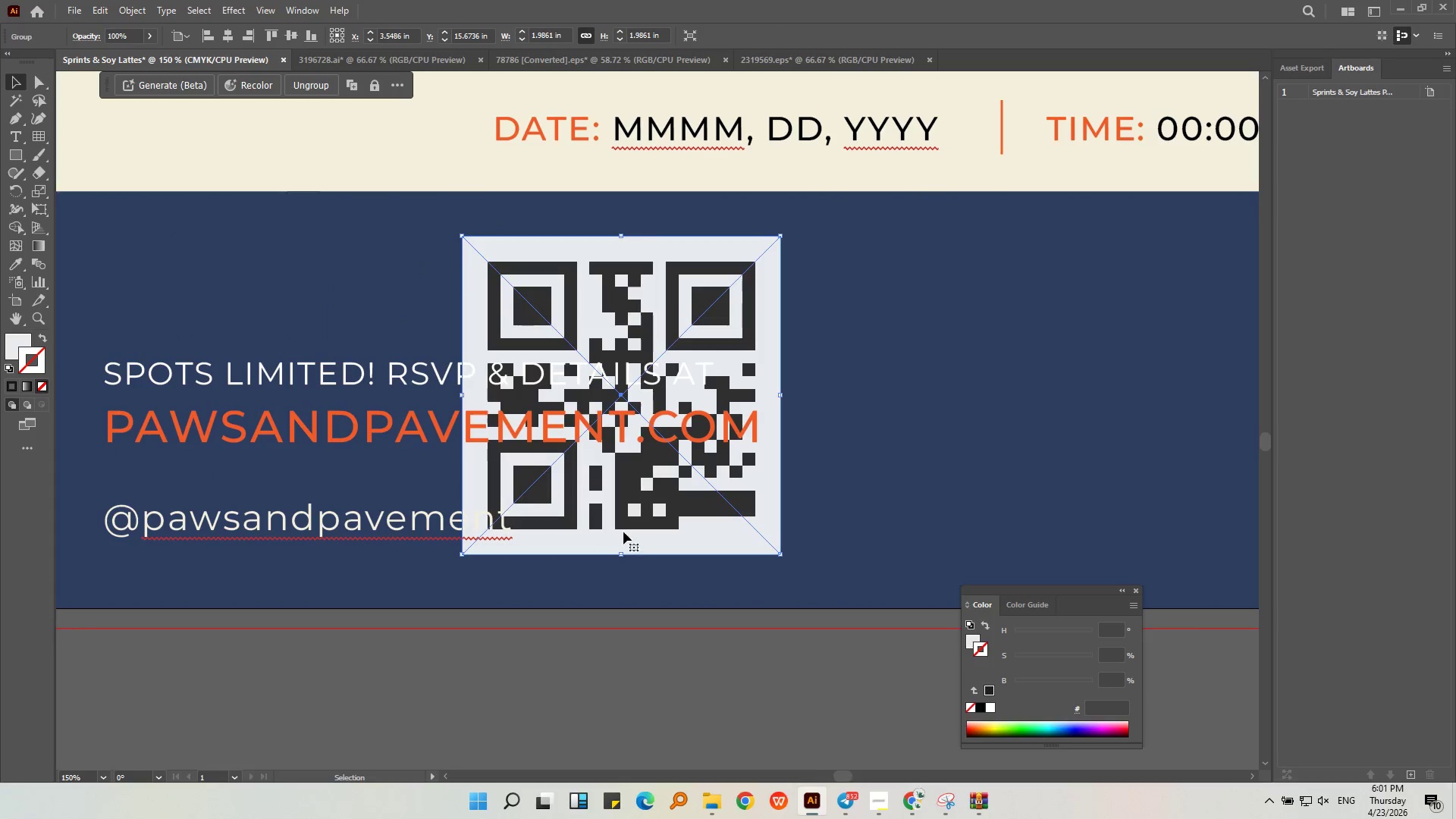 
left_click_drag(start_coordinate=[626, 530], to_coordinate=[625, 513])
 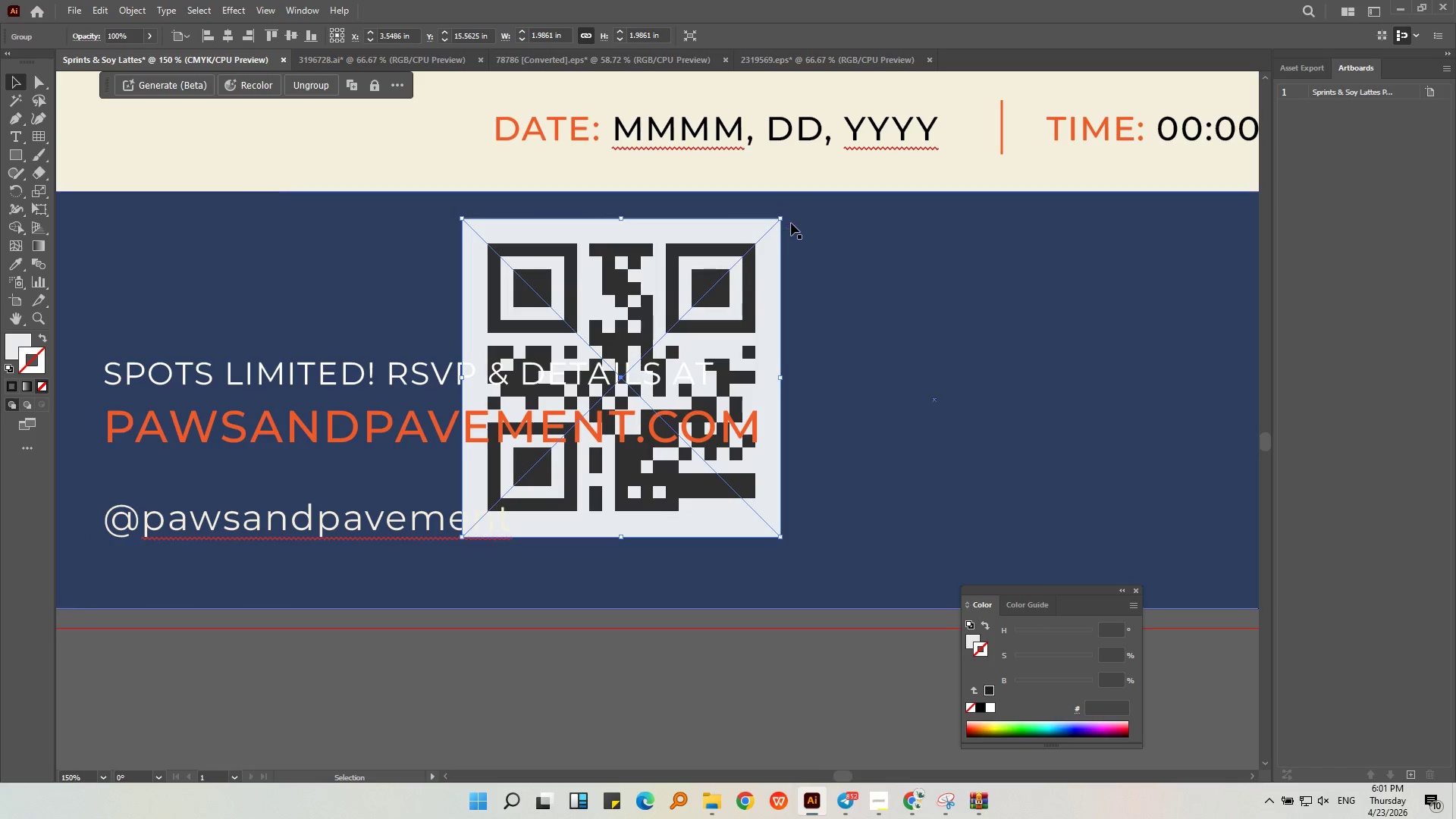 
hold_key(key=ShiftLeft, duration=1.94)
left_click_drag(start_coordinate=[783, 215], to_coordinate=[690, 347])
 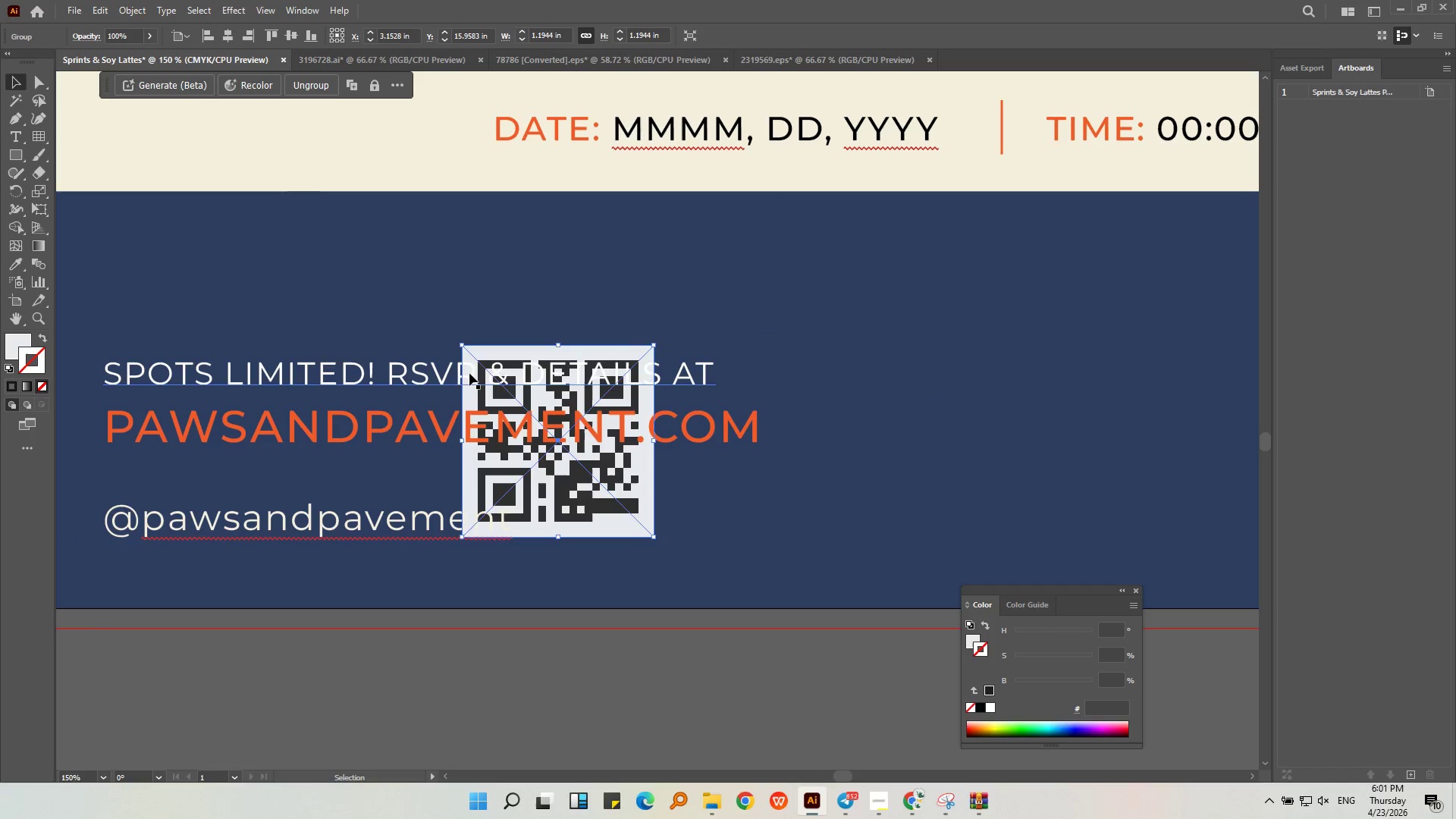 
hold_key(key=AltLeft, duration=0.33)
scroll: coordinate [441, 373], scroll_direction: down, amount: 1.0
 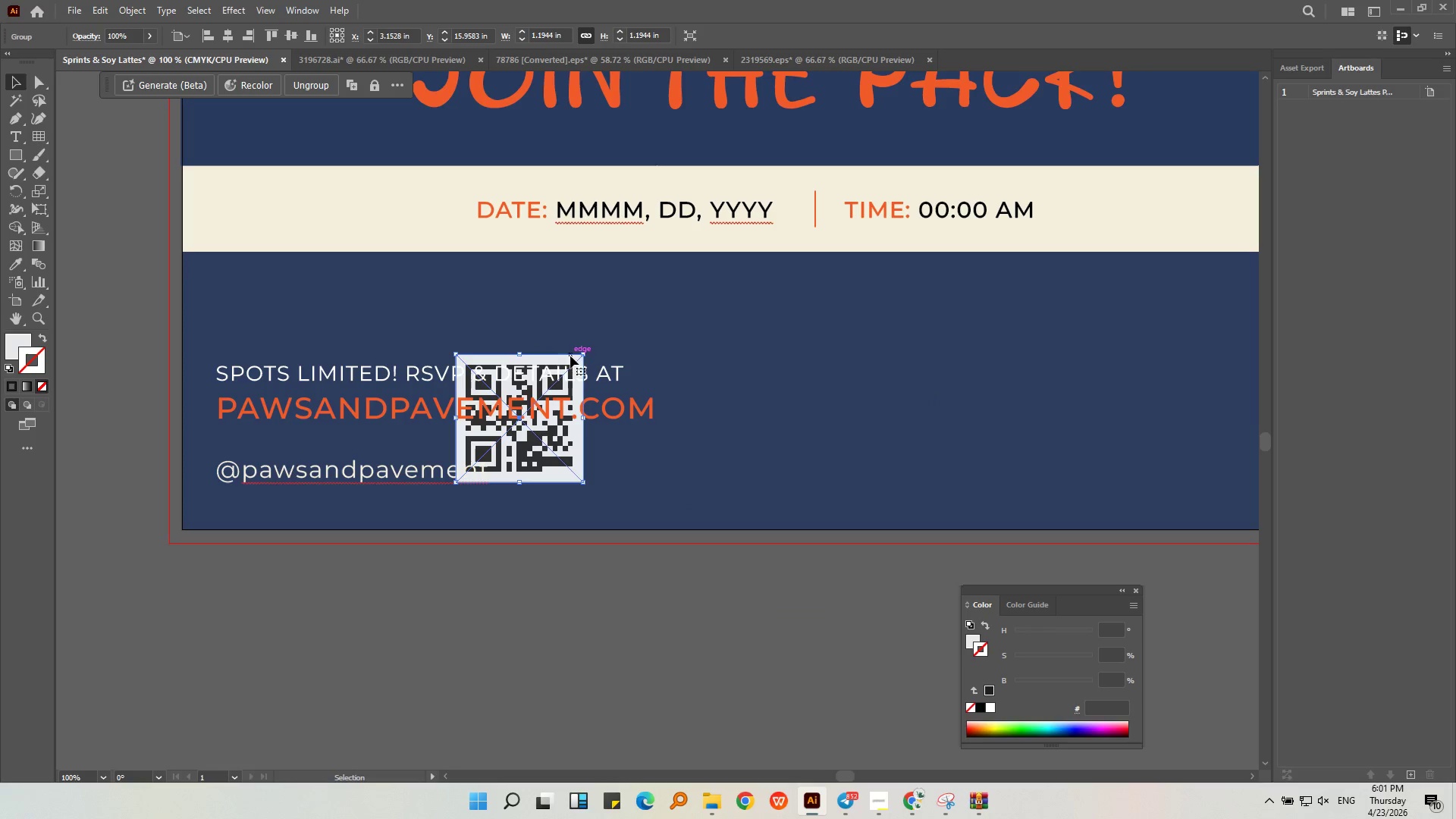 
left_click_drag(start_coordinate=[565, 354], to_coordinate=[1046, 391])
 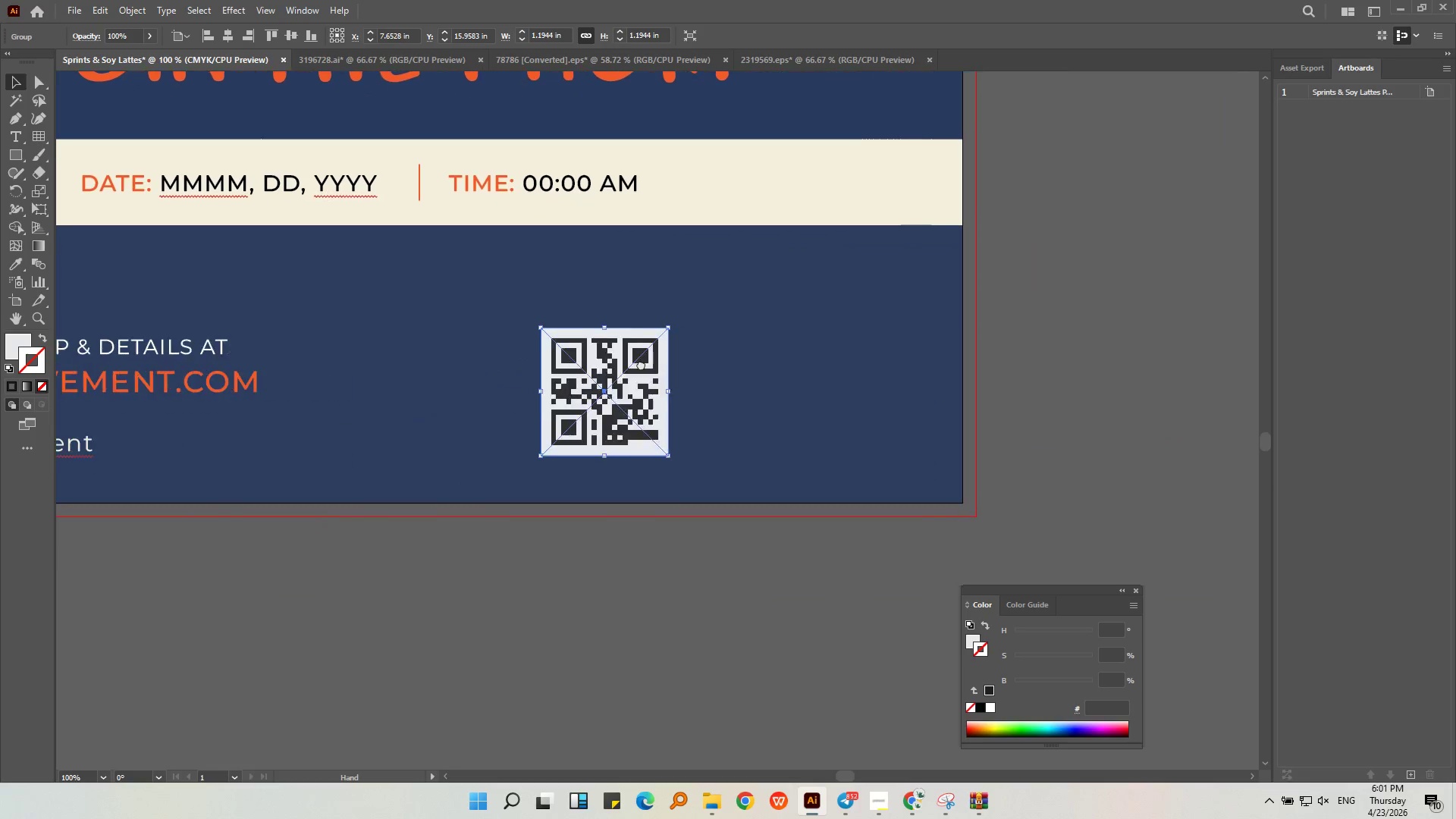 
hold_key(key=ShiftLeft, duration=0.53)
 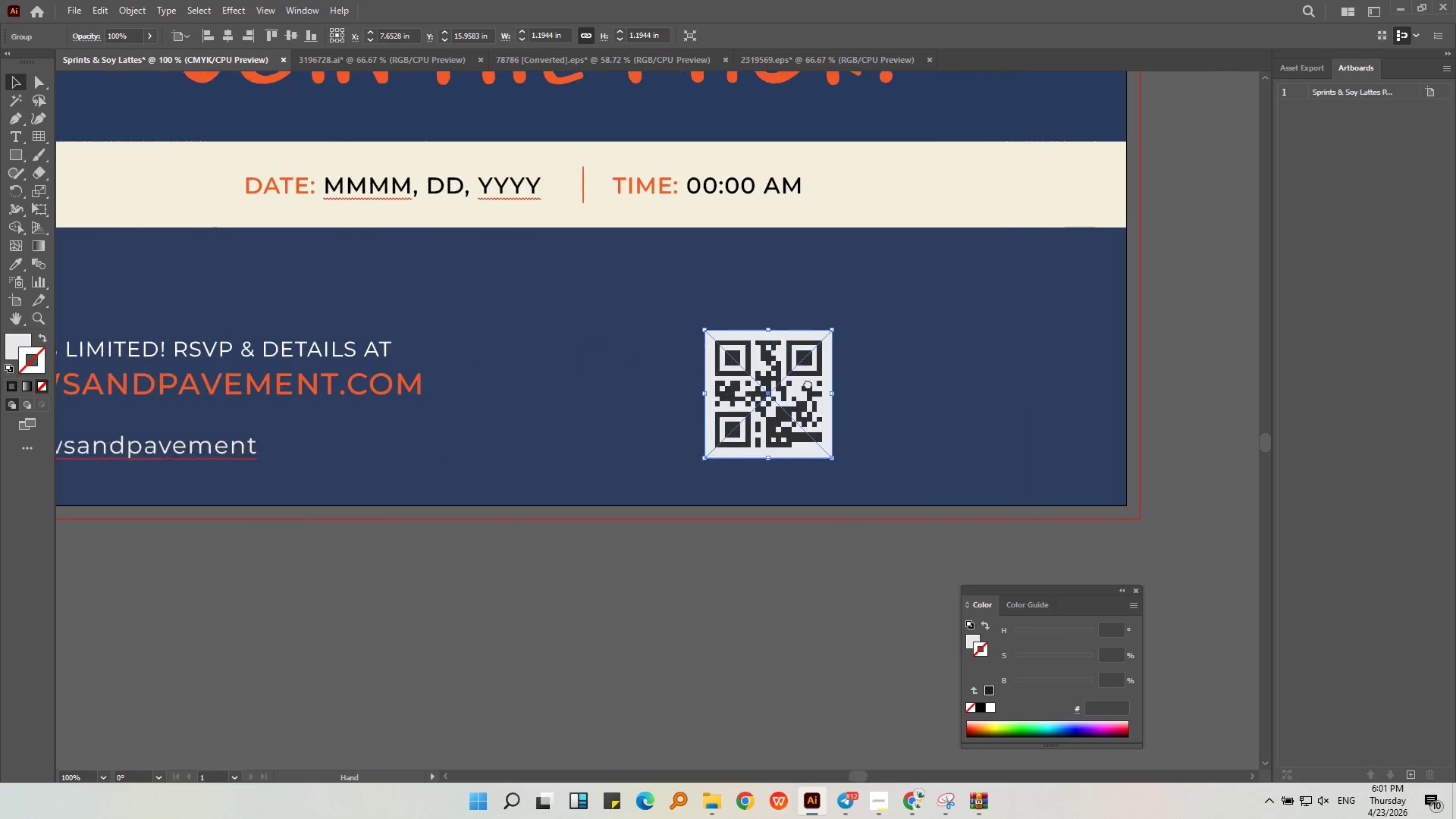 
left_click_drag(start_coordinate=[791, 394], to_coordinate=[1052, 437])
 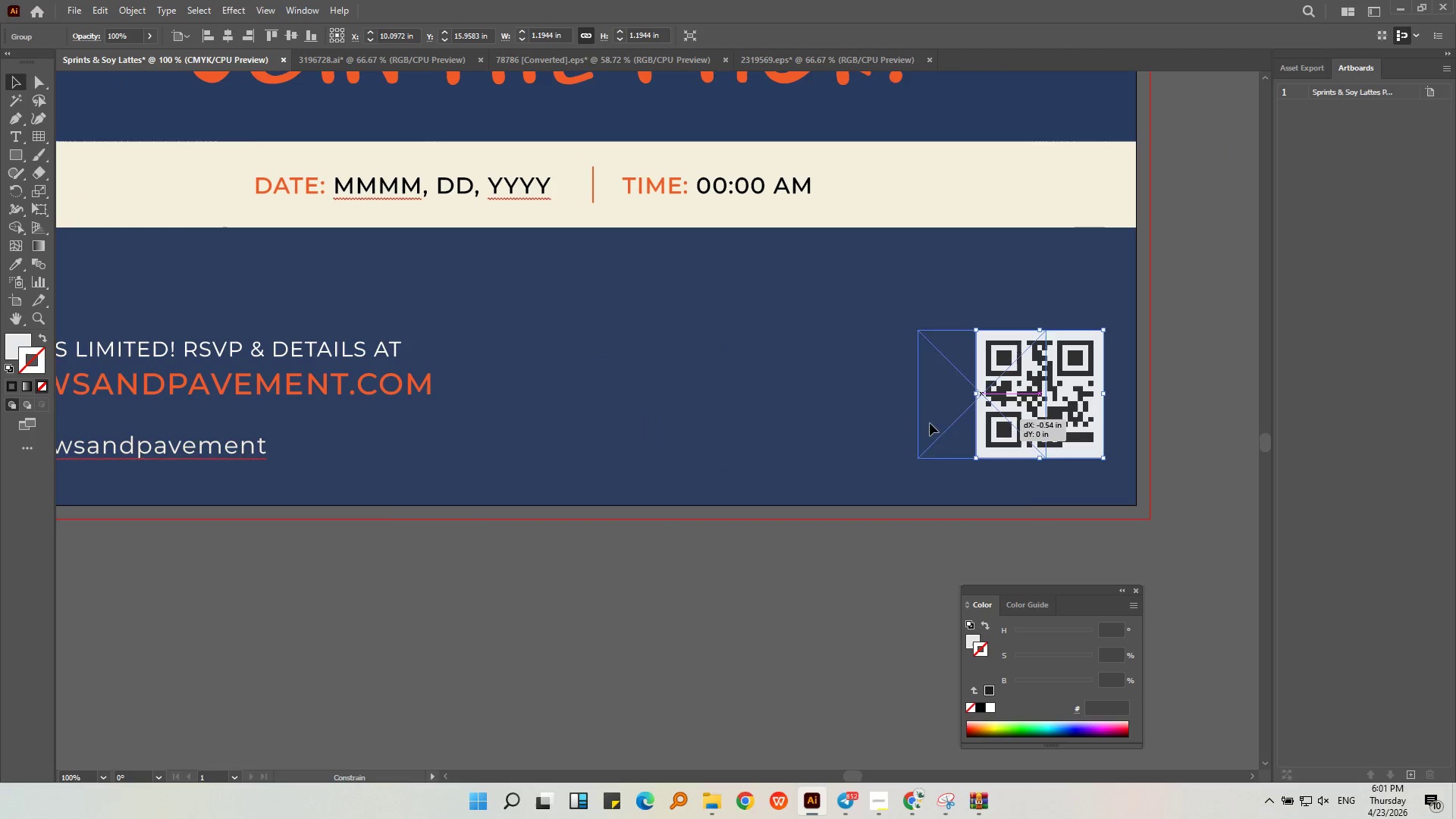 
hold_key(key=ShiftLeft, duration=1.47)
 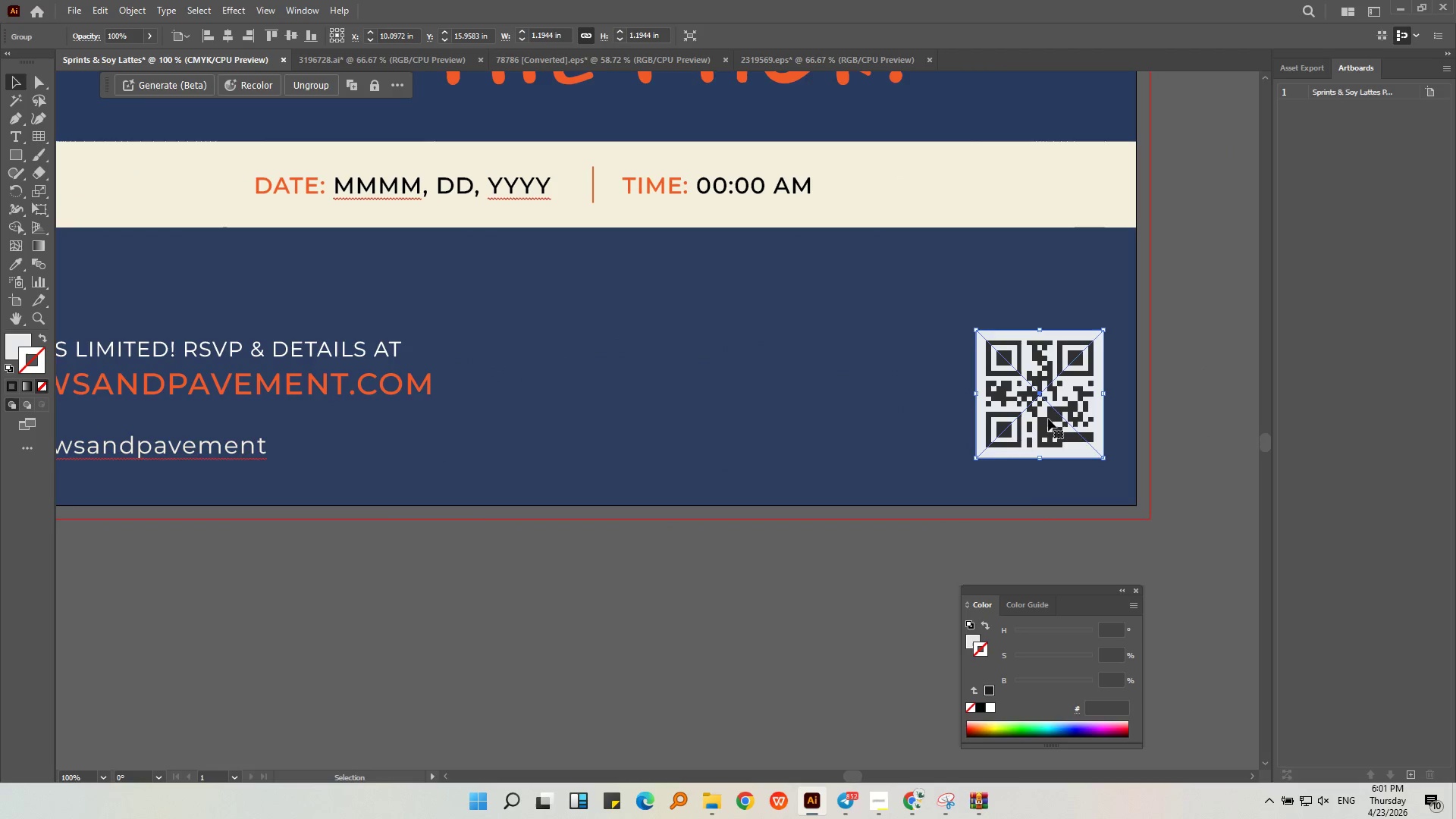 
left_click_drag(start_coordinate=[1048, 418], to_coordinate=[280, 445])
 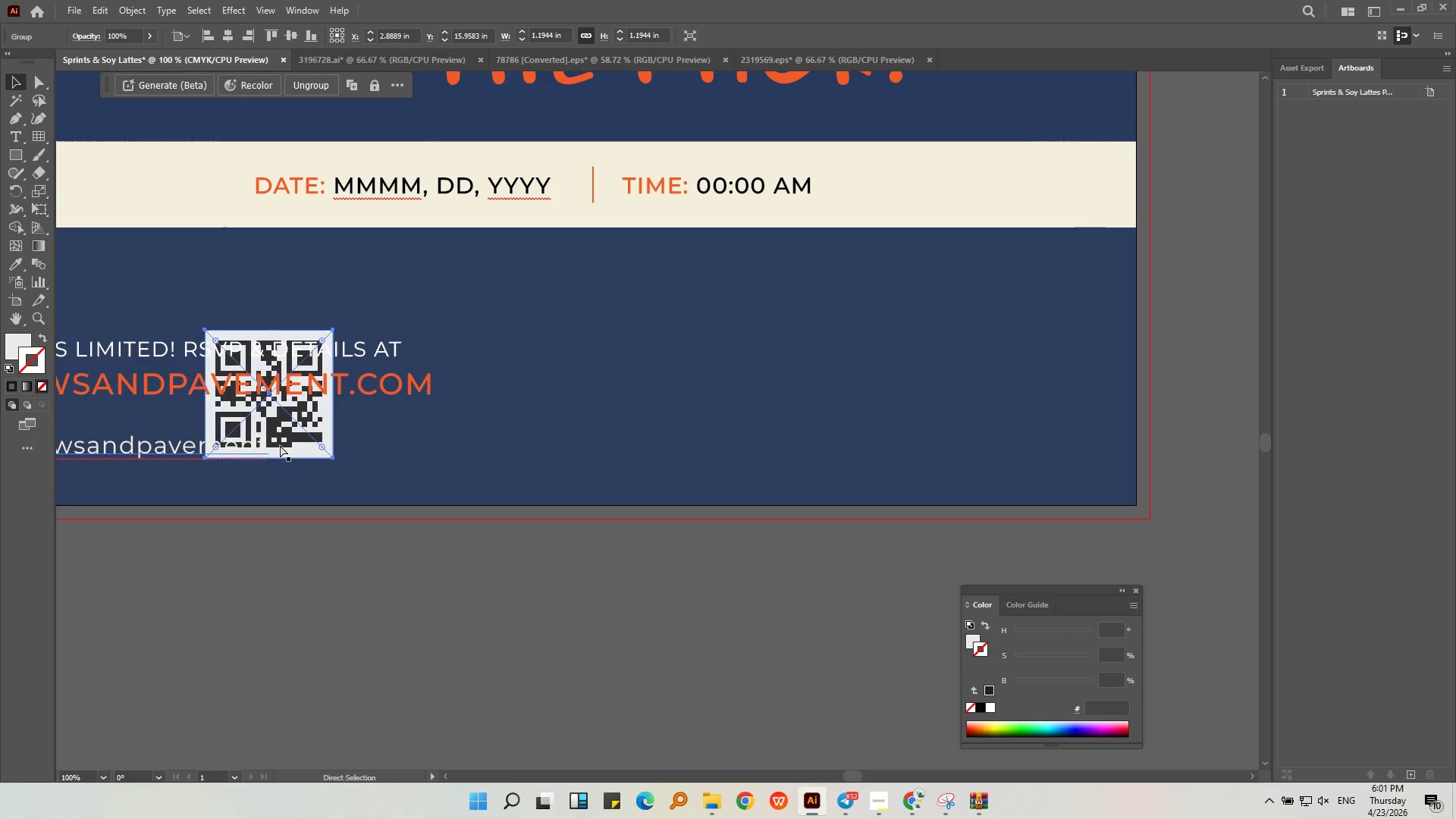 
hold_key(key=ShiftLeft, duration=1.12)
 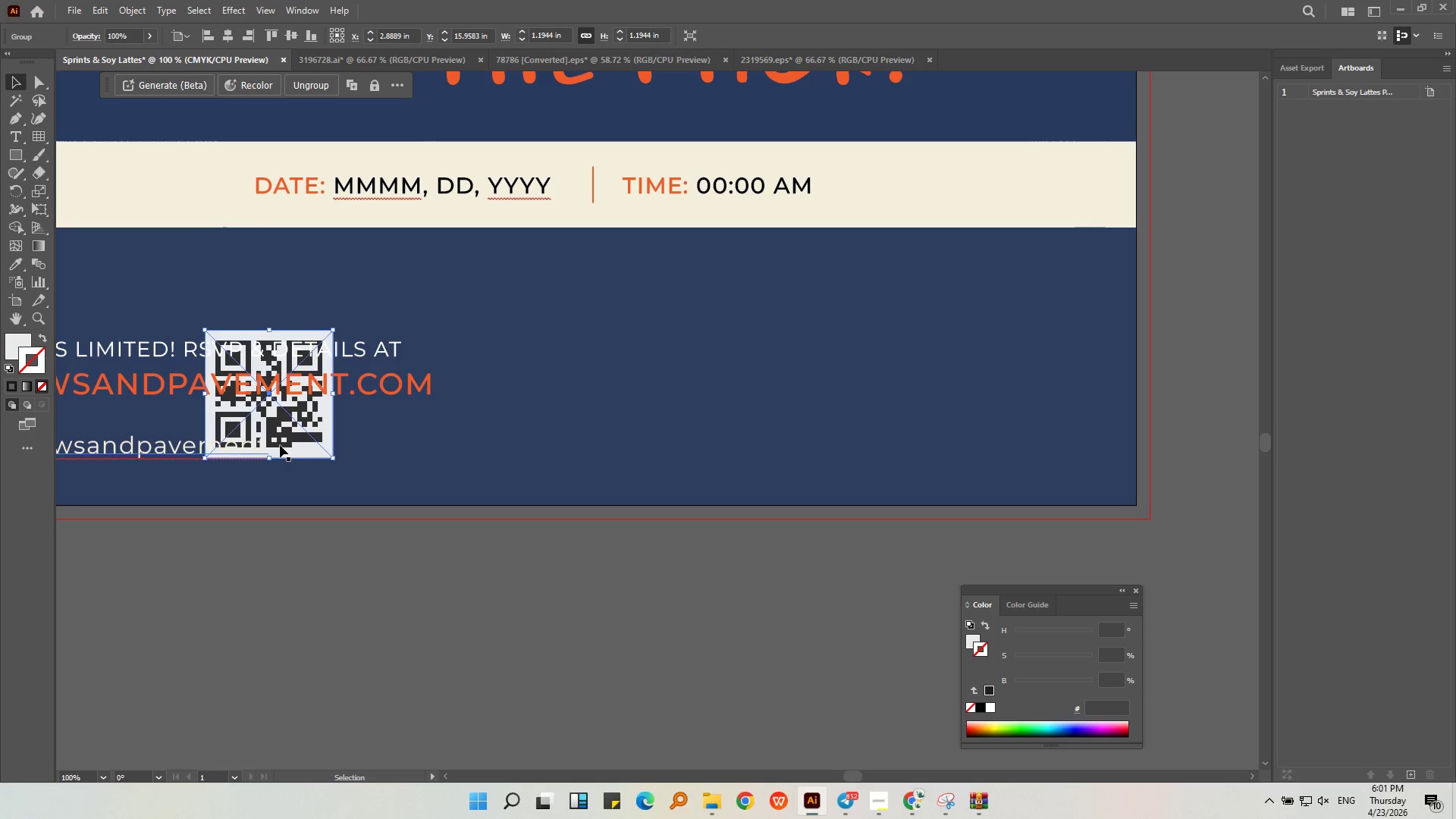 
key(Control+ControlLeft)
 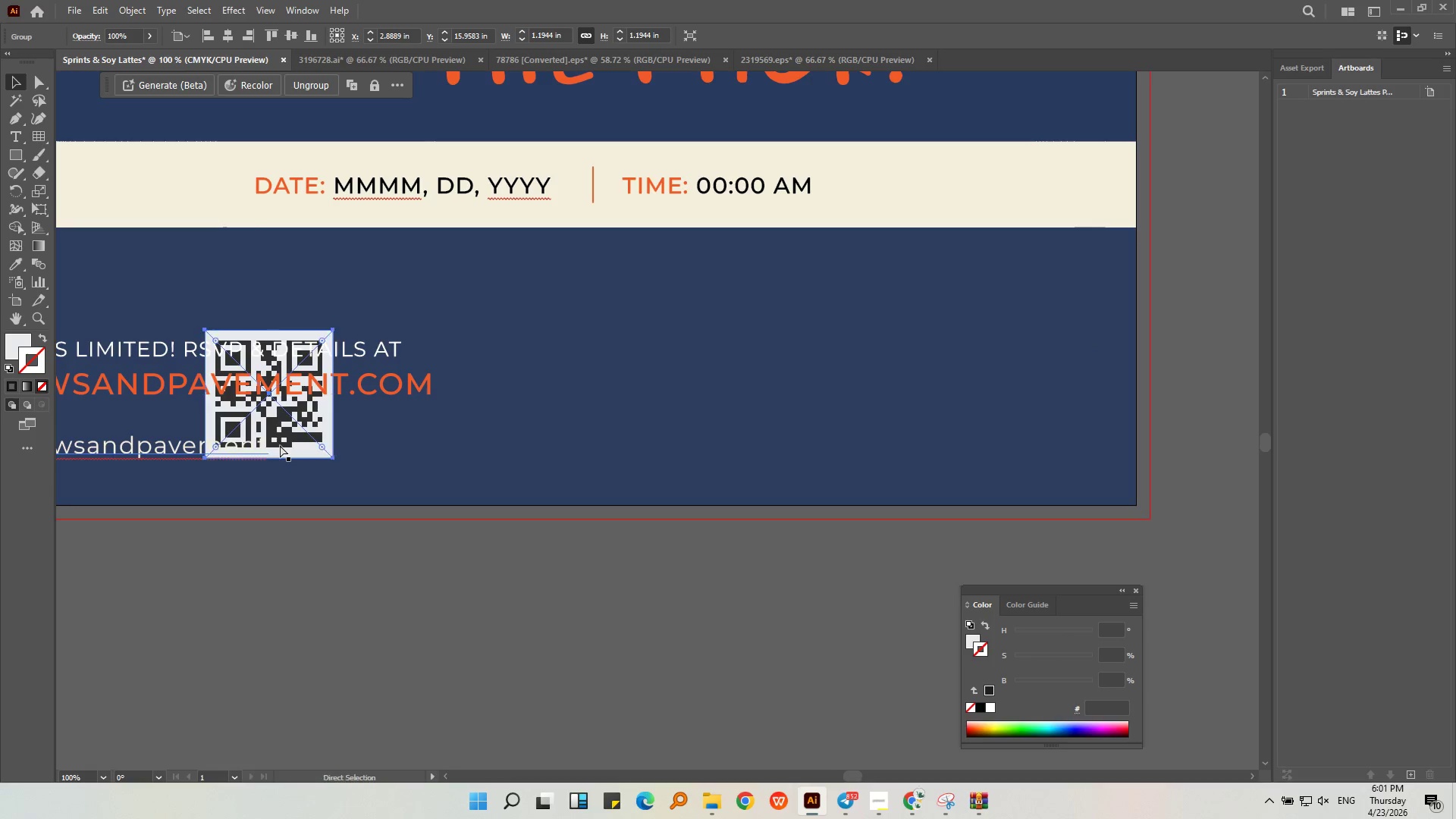 
key(Control+Z)
 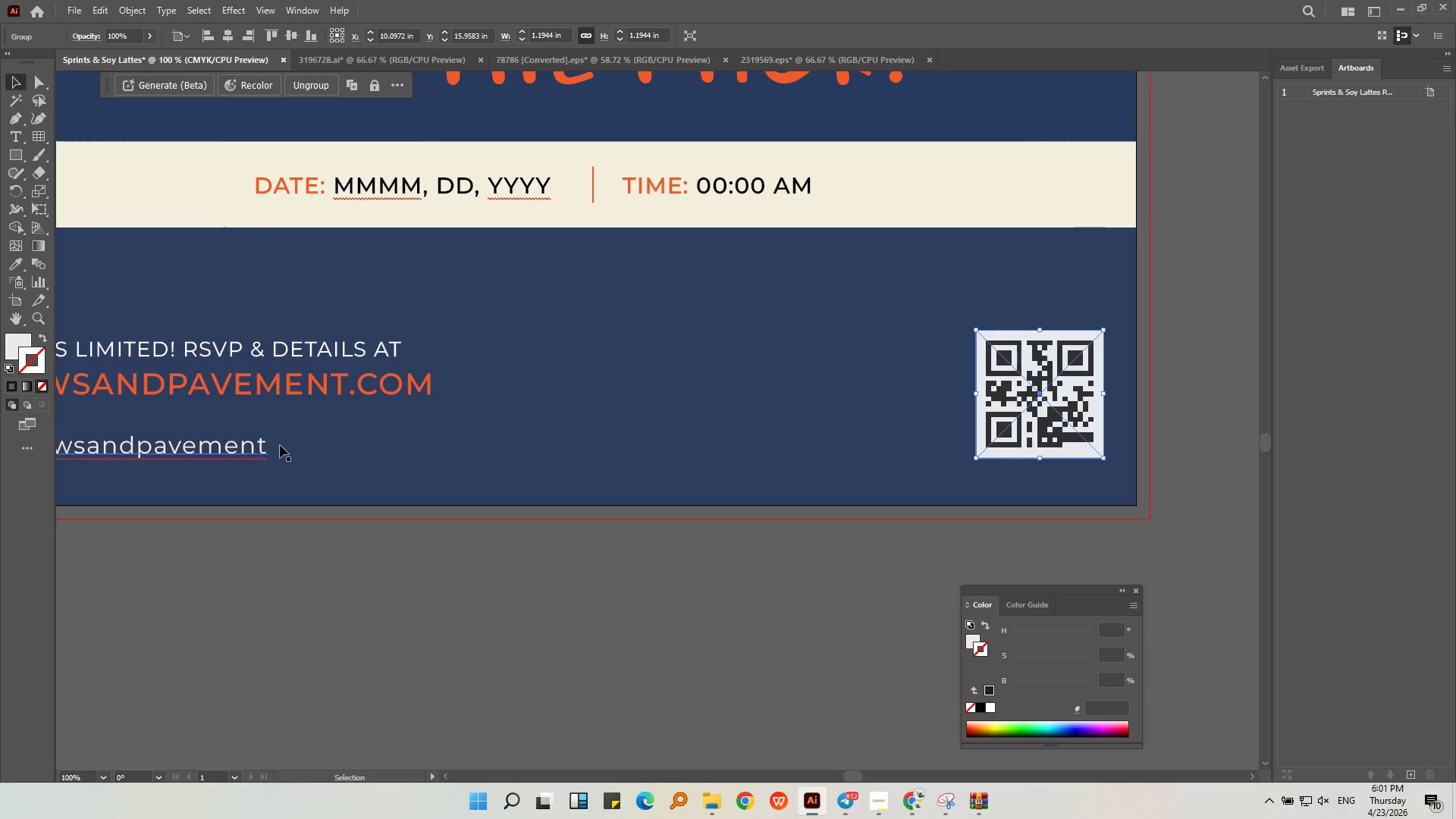 
hold_key(key=AltLeft, duration=0.38)
scroll: coordinate [823, 571], scroll_direction: down, amount: 1.0
 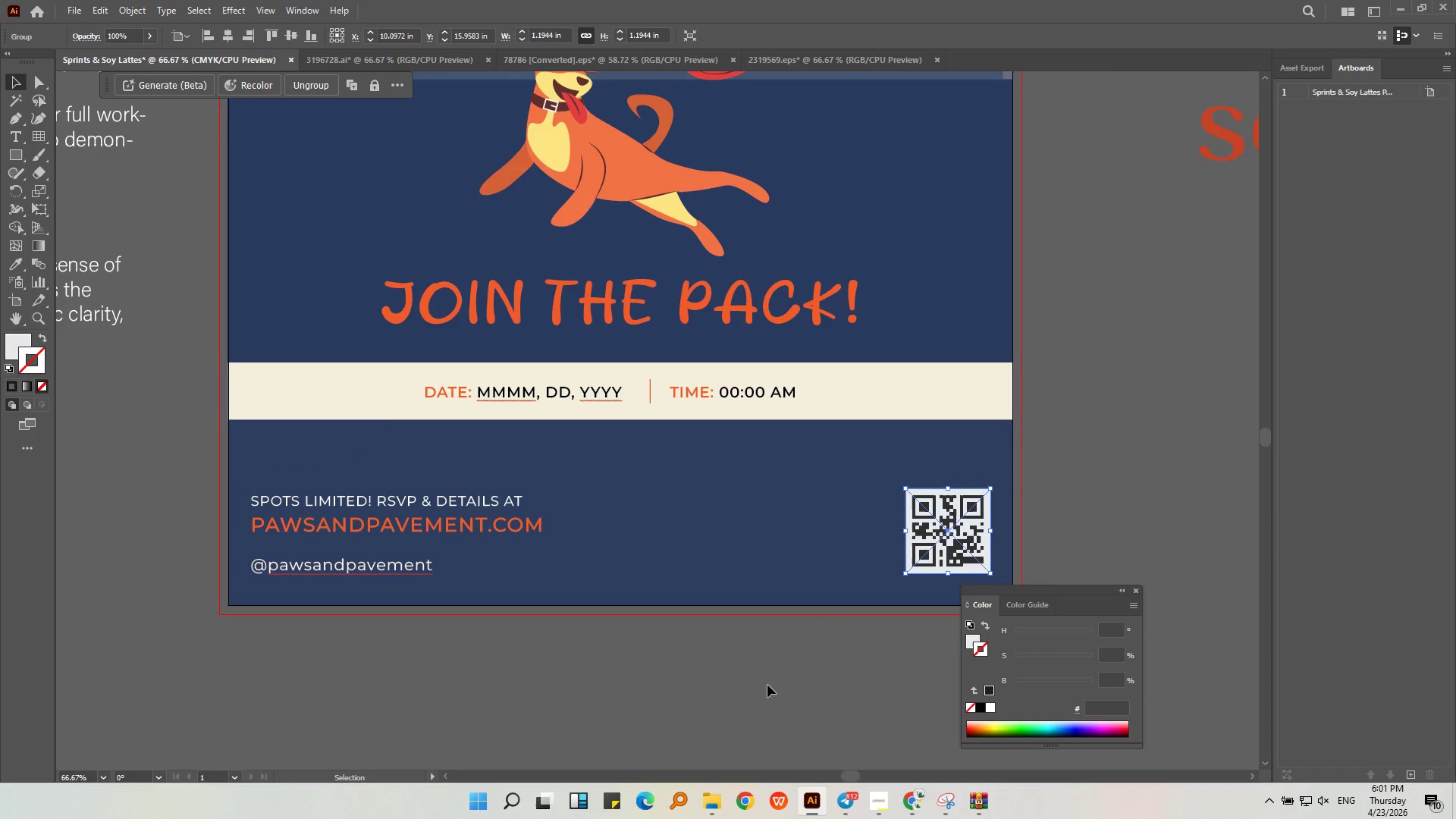 
left_click([774, 704])
 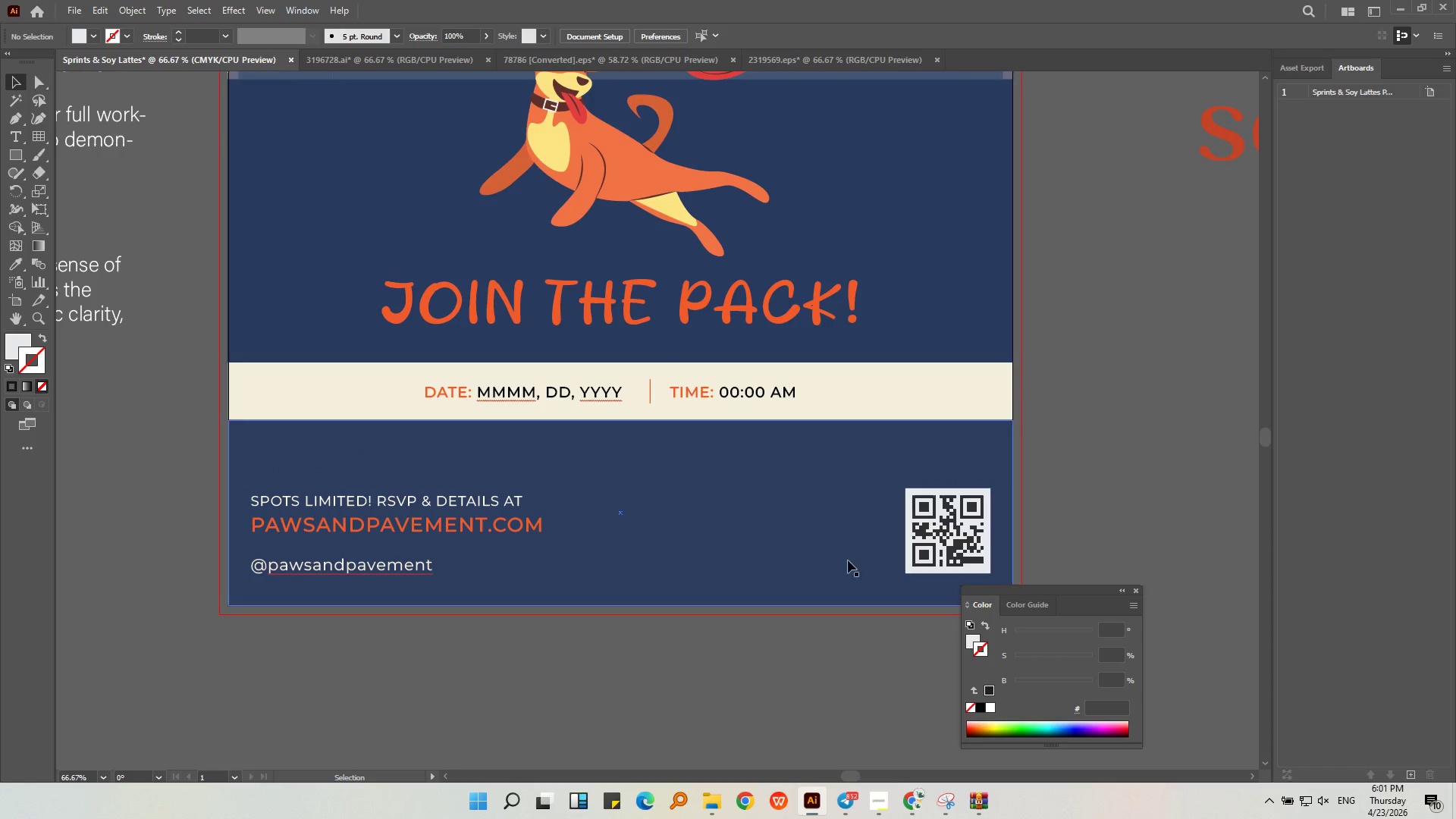 
left_click([853, 553])
 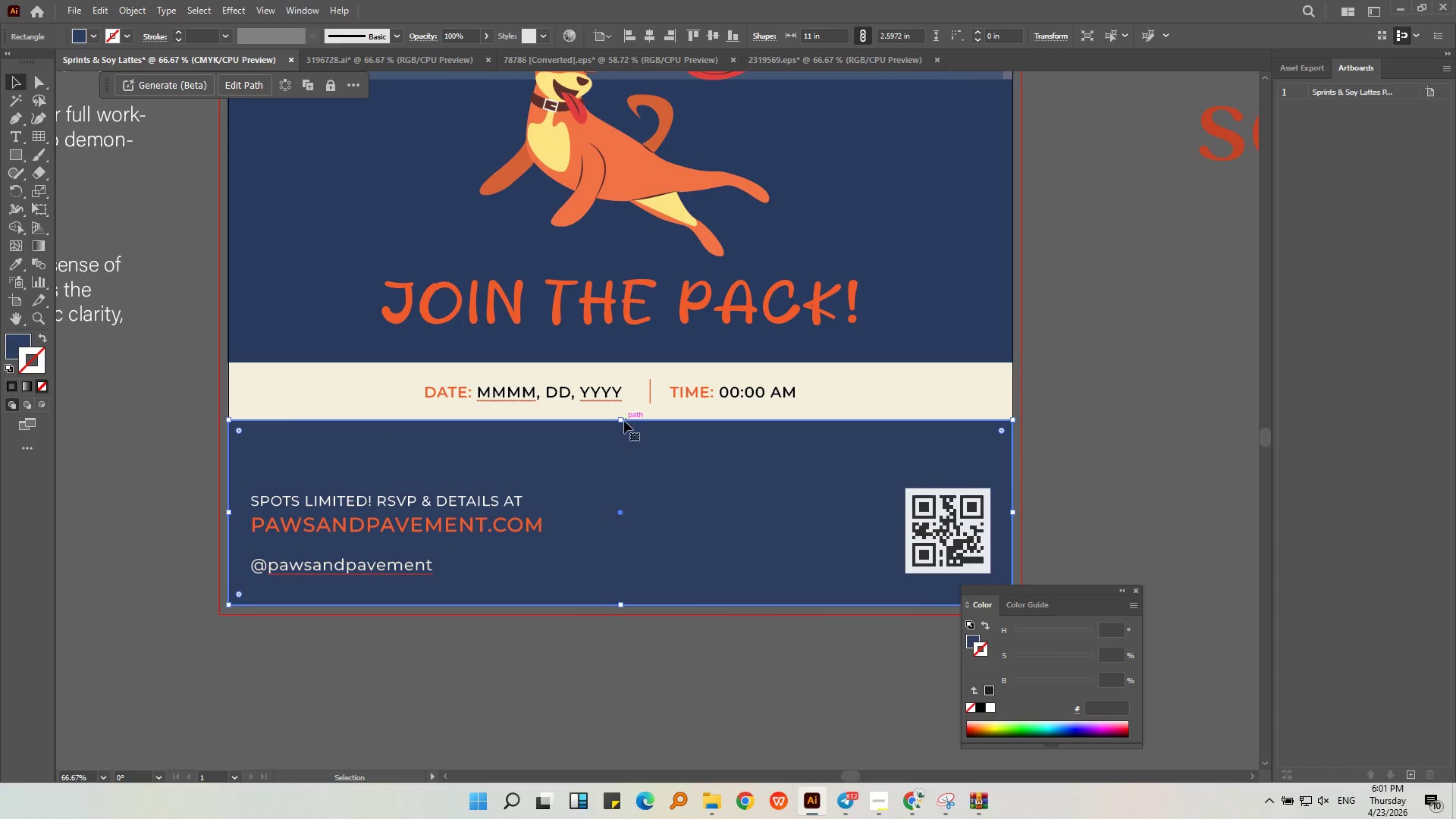 
left_click_drag(start_coordinate=[618, 419], to_coordinate=[620, 469])
 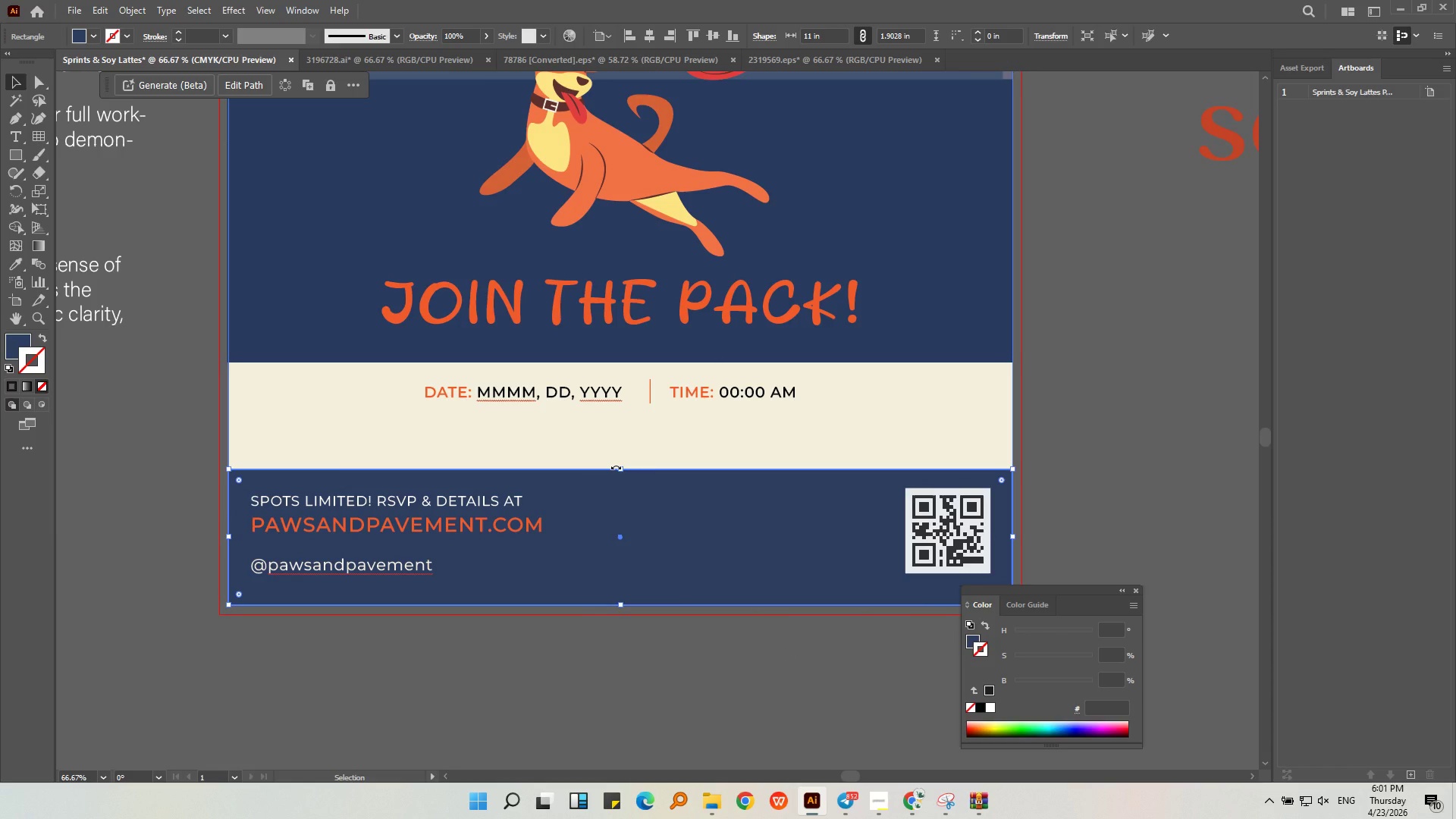 
middle_click([616, 466])
 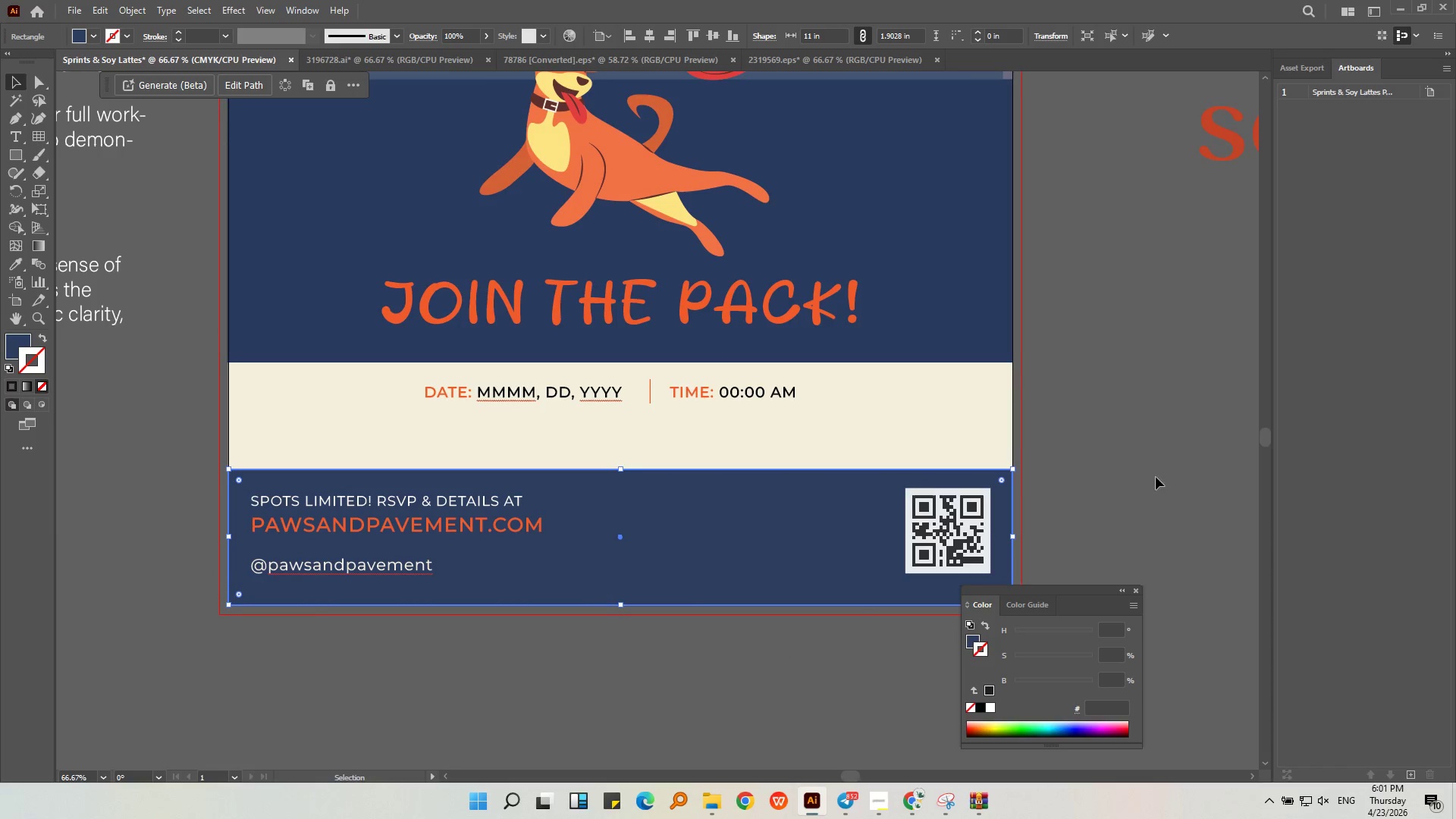 
left_click([1156, 477])
 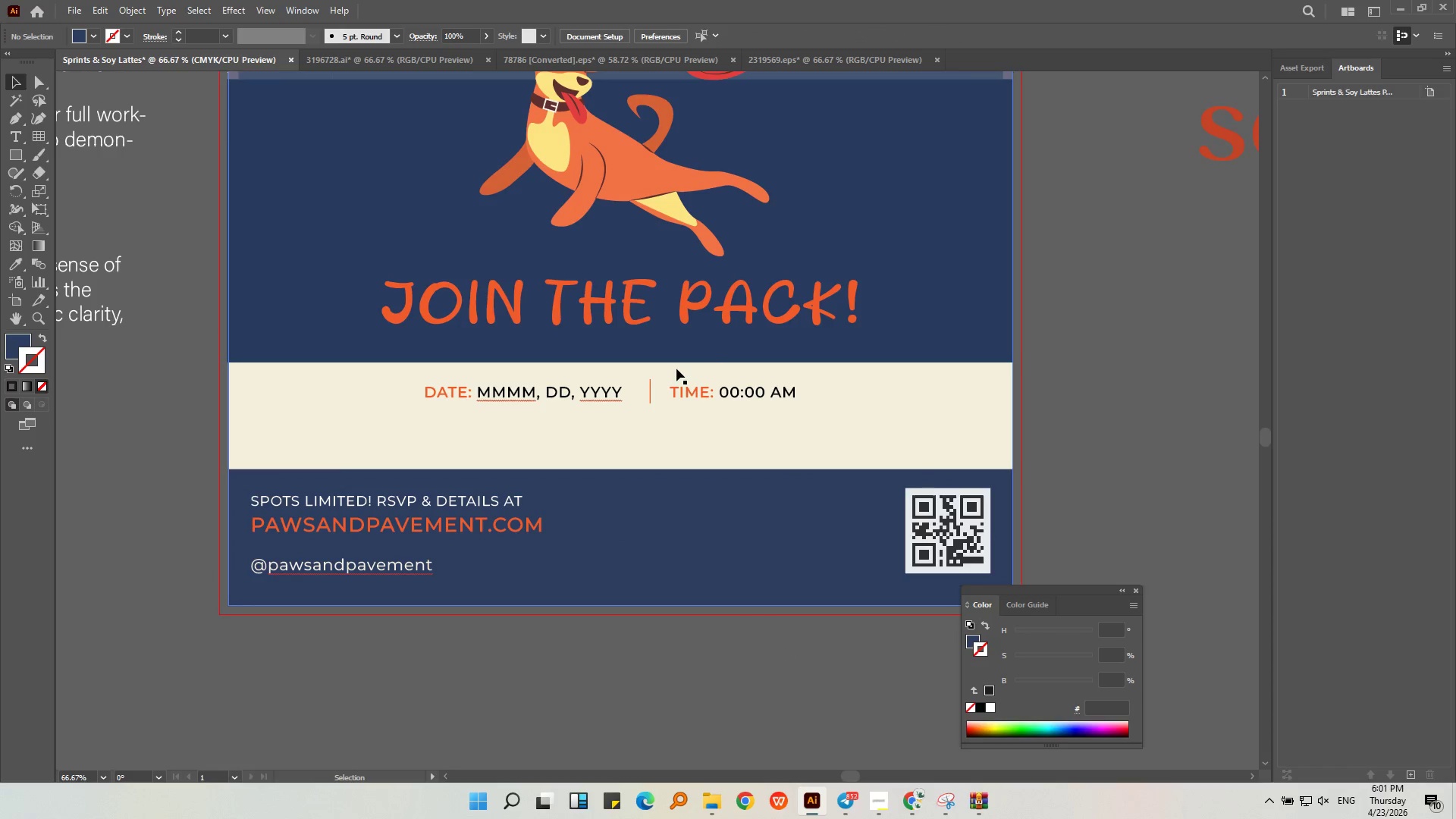 
left_click([678, 391])
 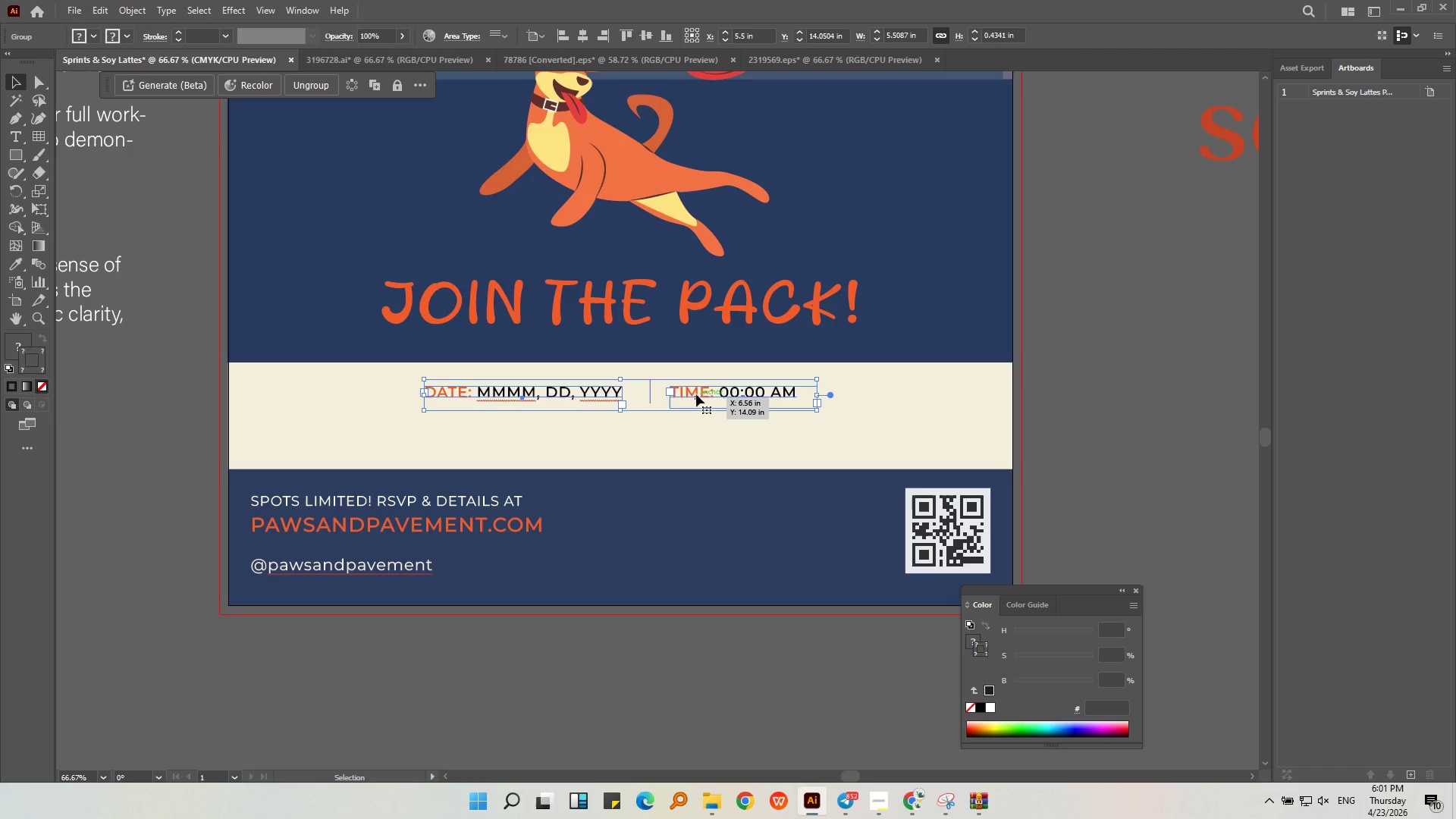 
left_click_drag(start_coordinate=[696, 394], to_coordinate=[694, 448])
 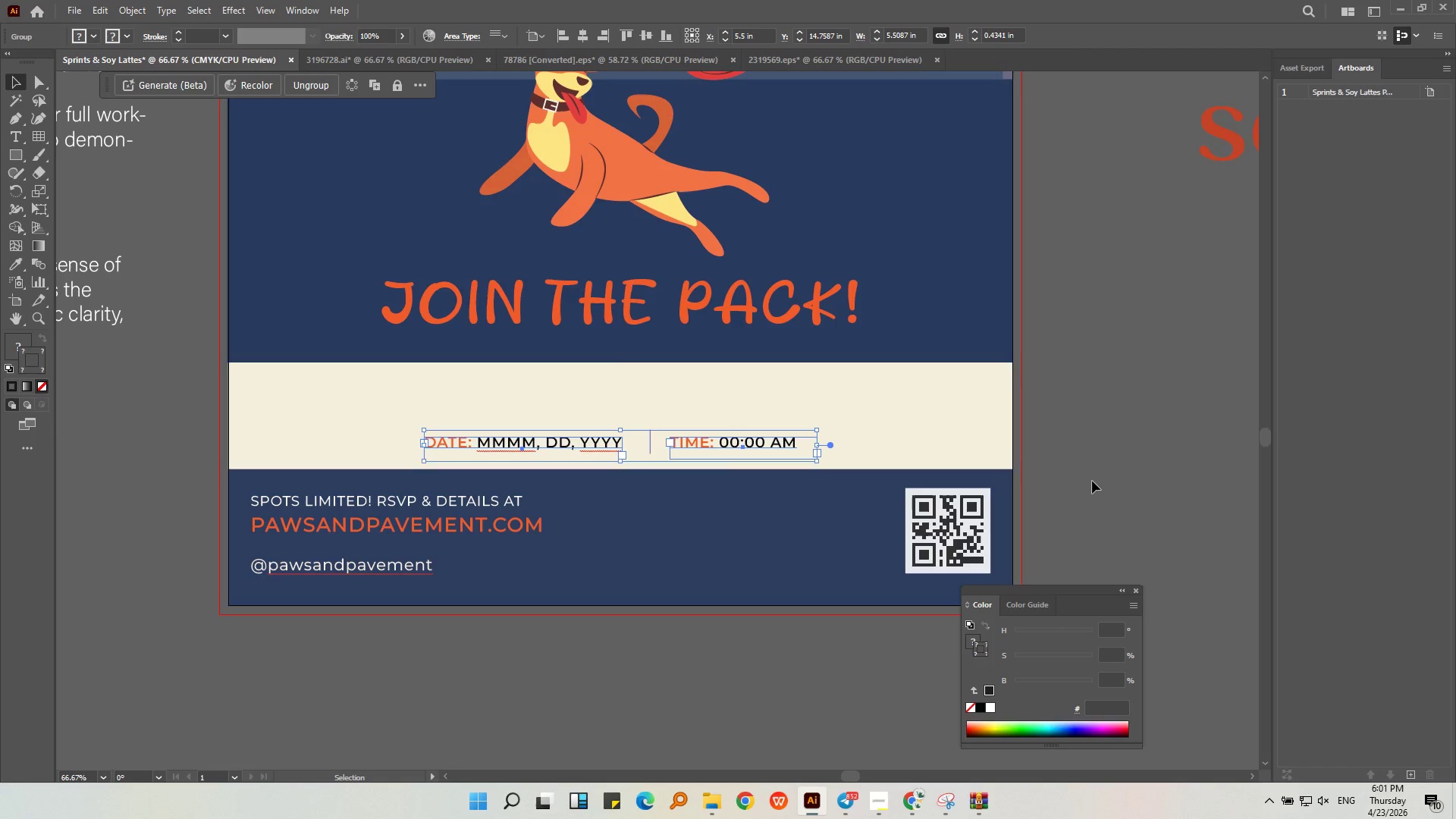 
hold_key(key=ShiftLeft, duration=1.81)
 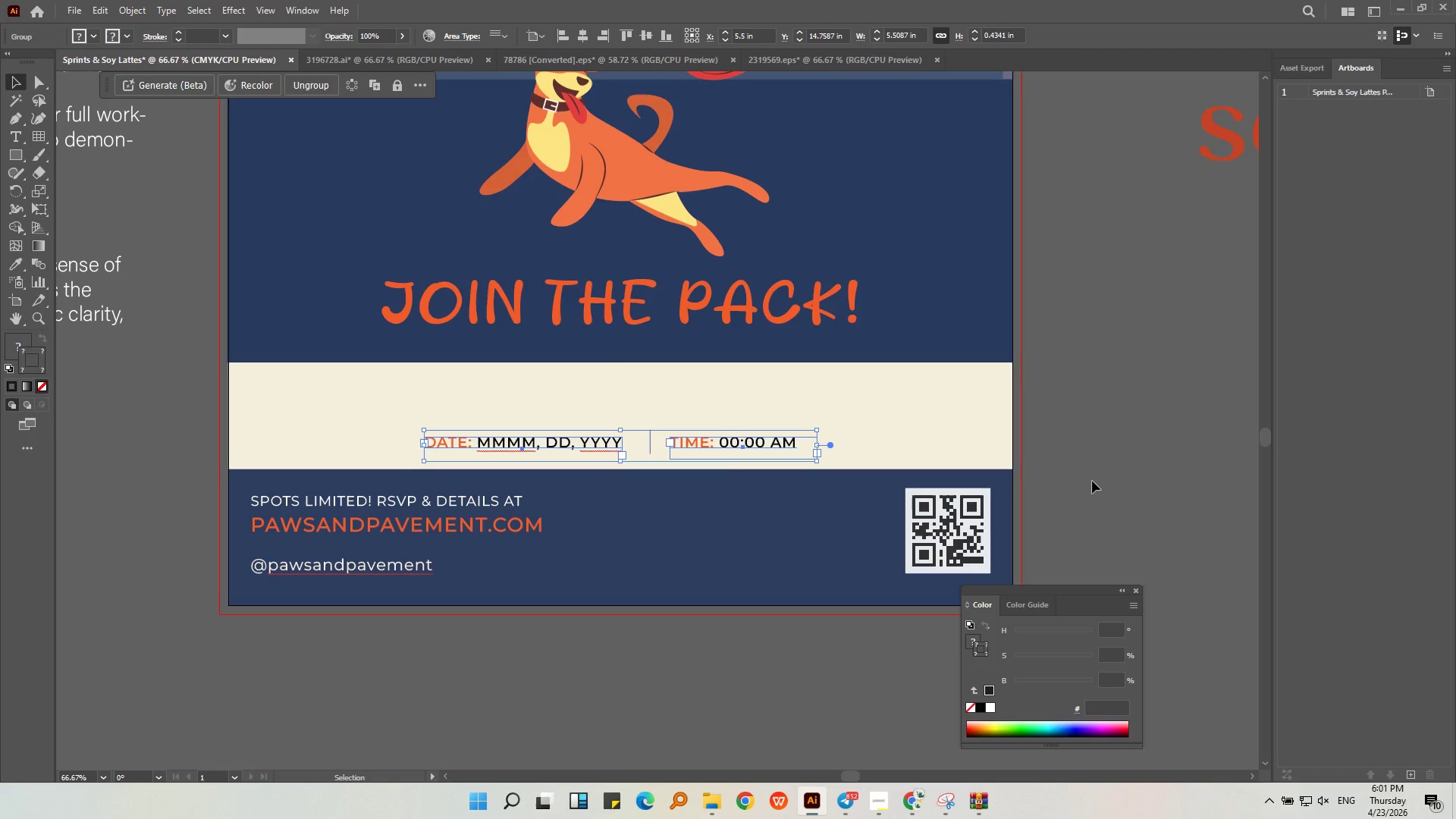 
left_click([1092, 481])
 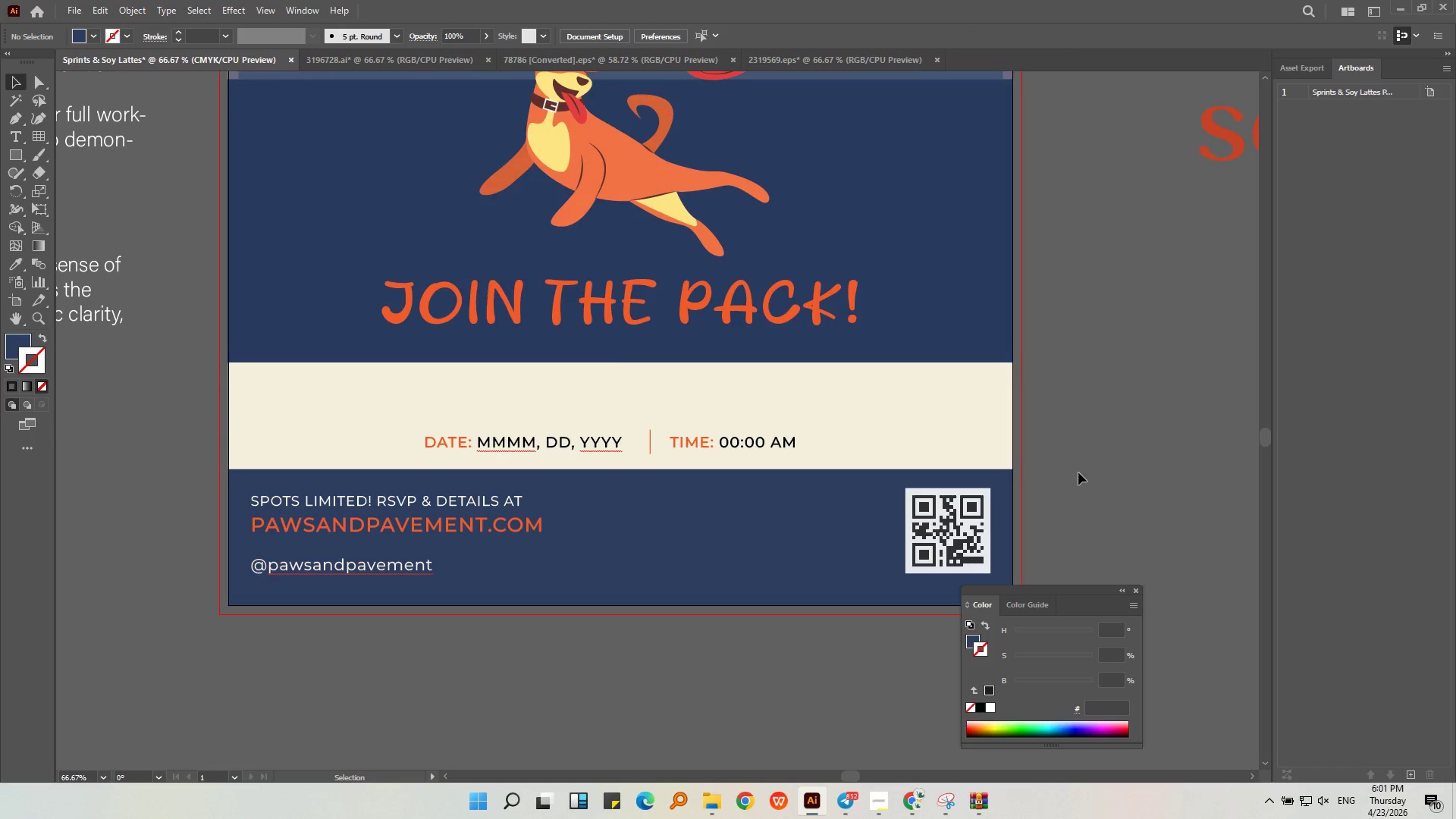 
hold_key(key=AltLeft, duration=0.36)
scroll: coordinate [369, 450], scroll_direction: down, amount: 2.0
 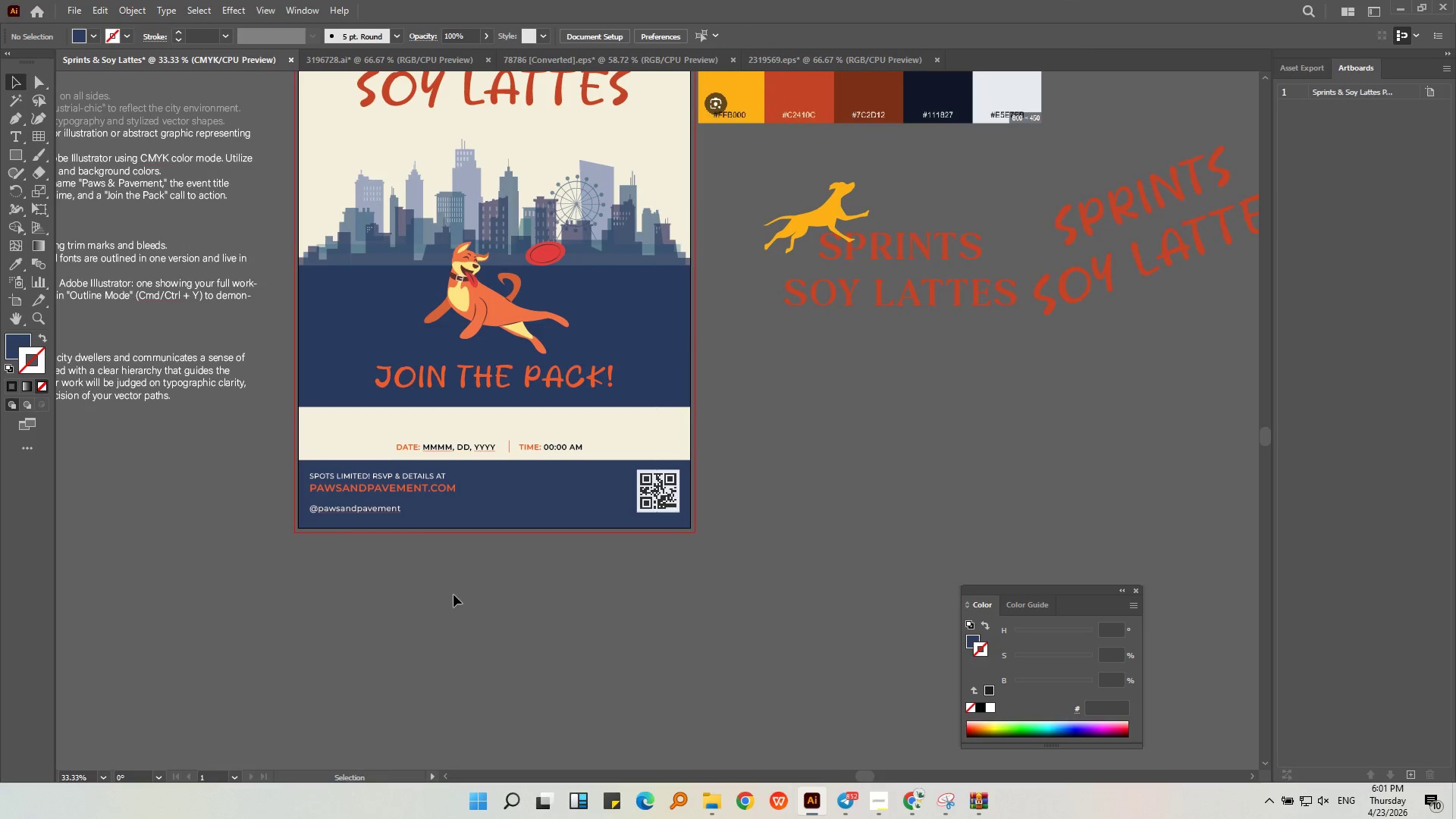 
left_click([456, 593])
 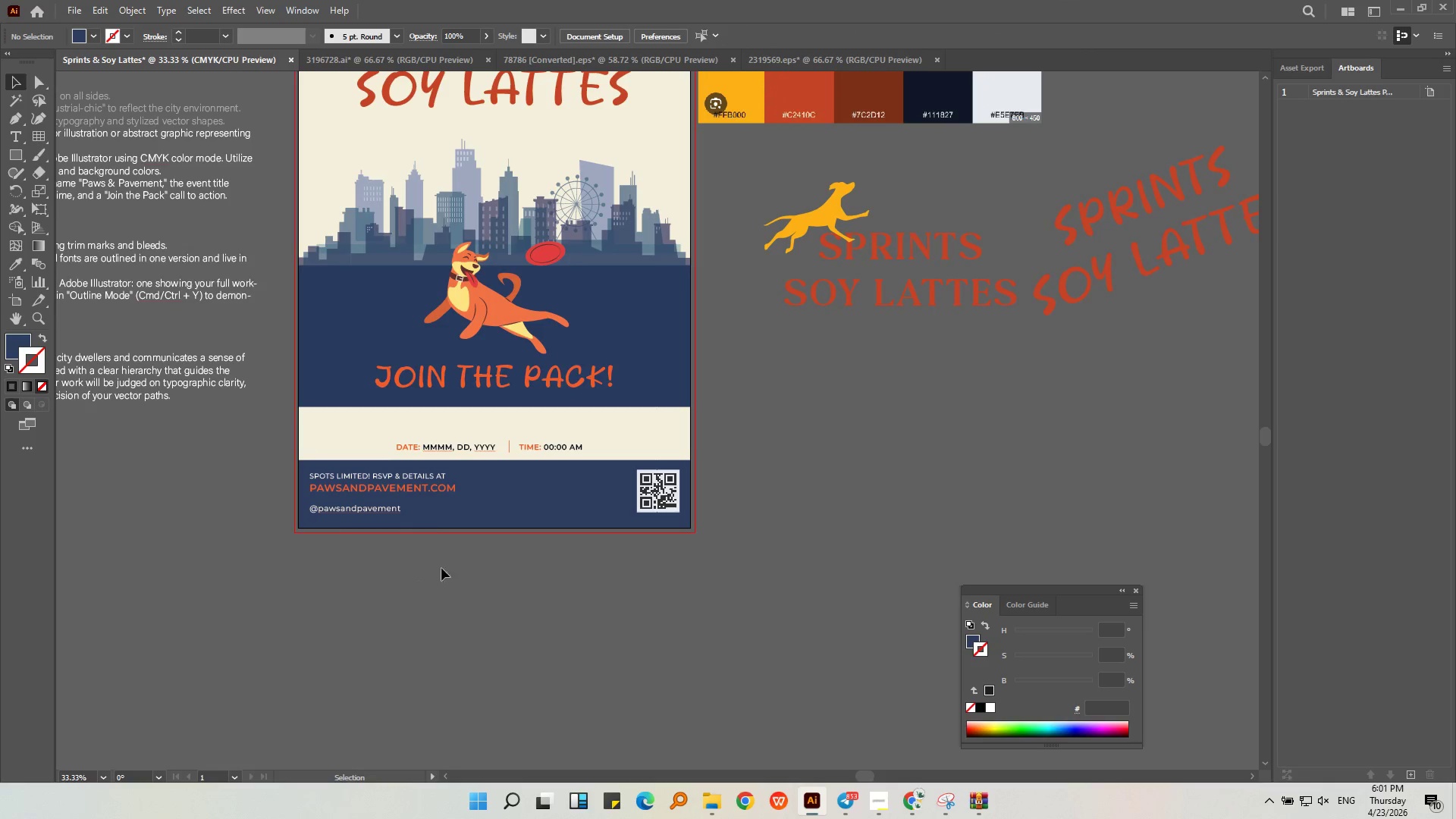 
key(Alt+AltLeft)
 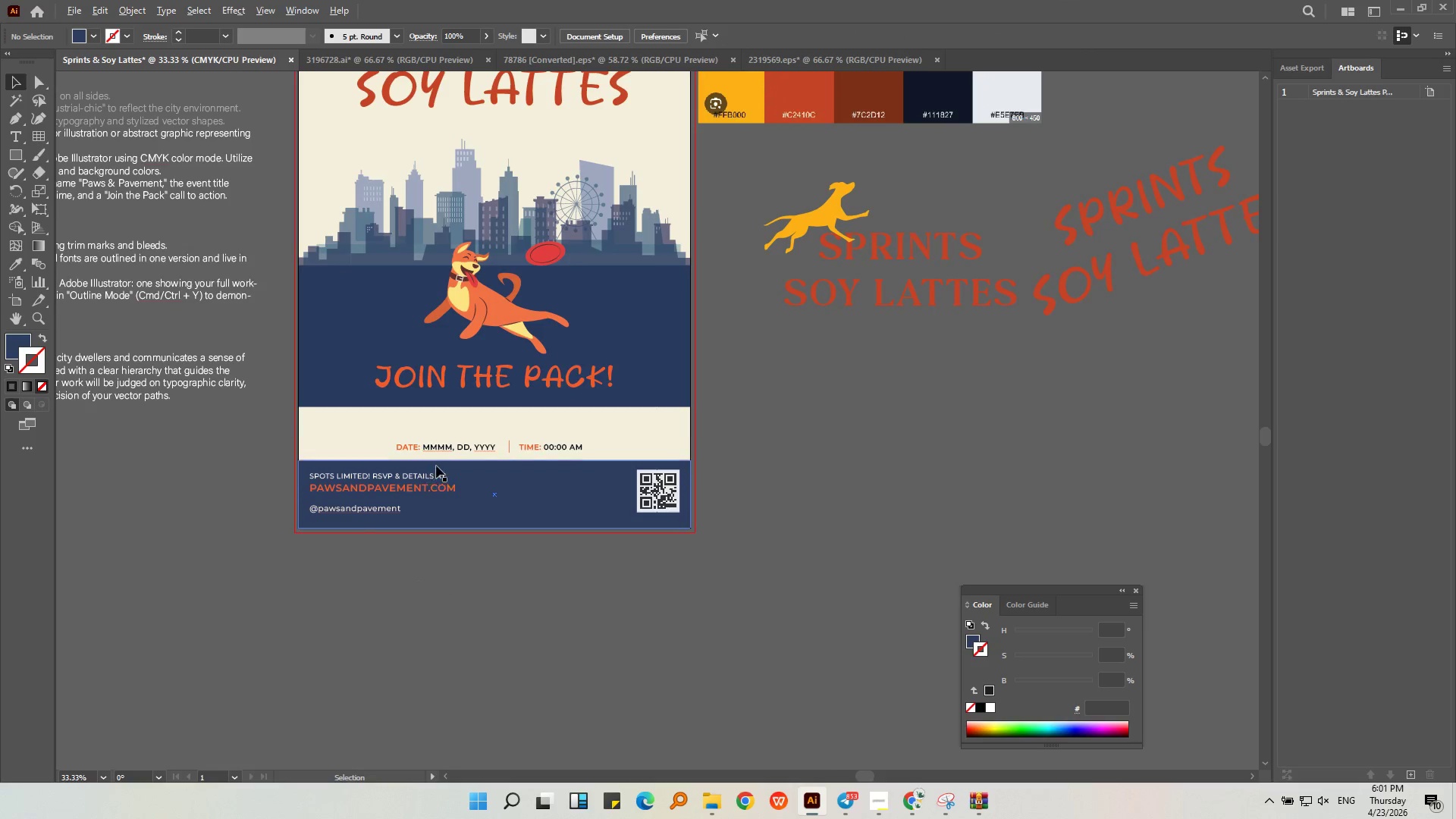 
scroll: coordinate [438, 464], scroll_direction: up, amount: 2.0
 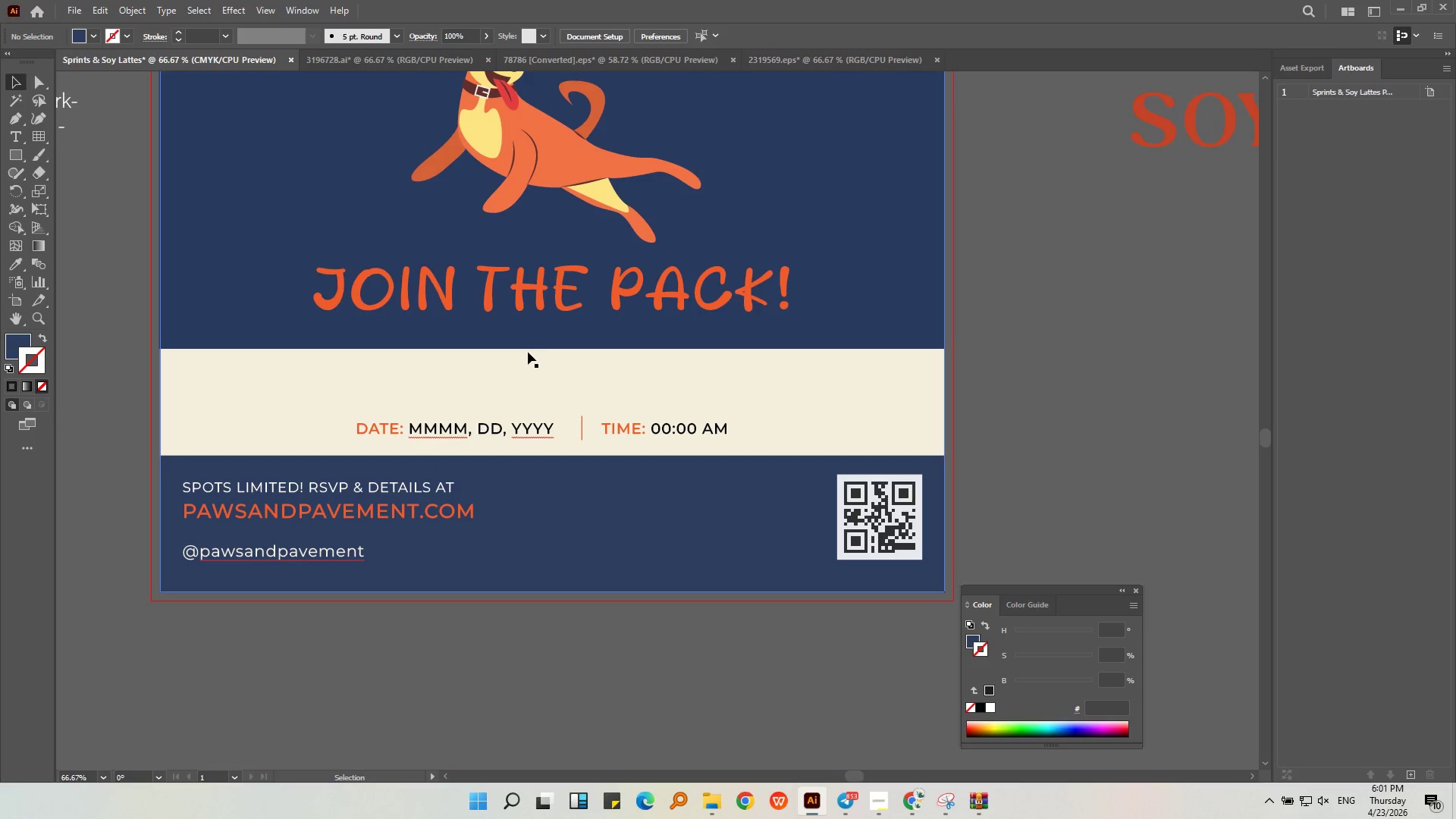 
left_click([529, 350])
 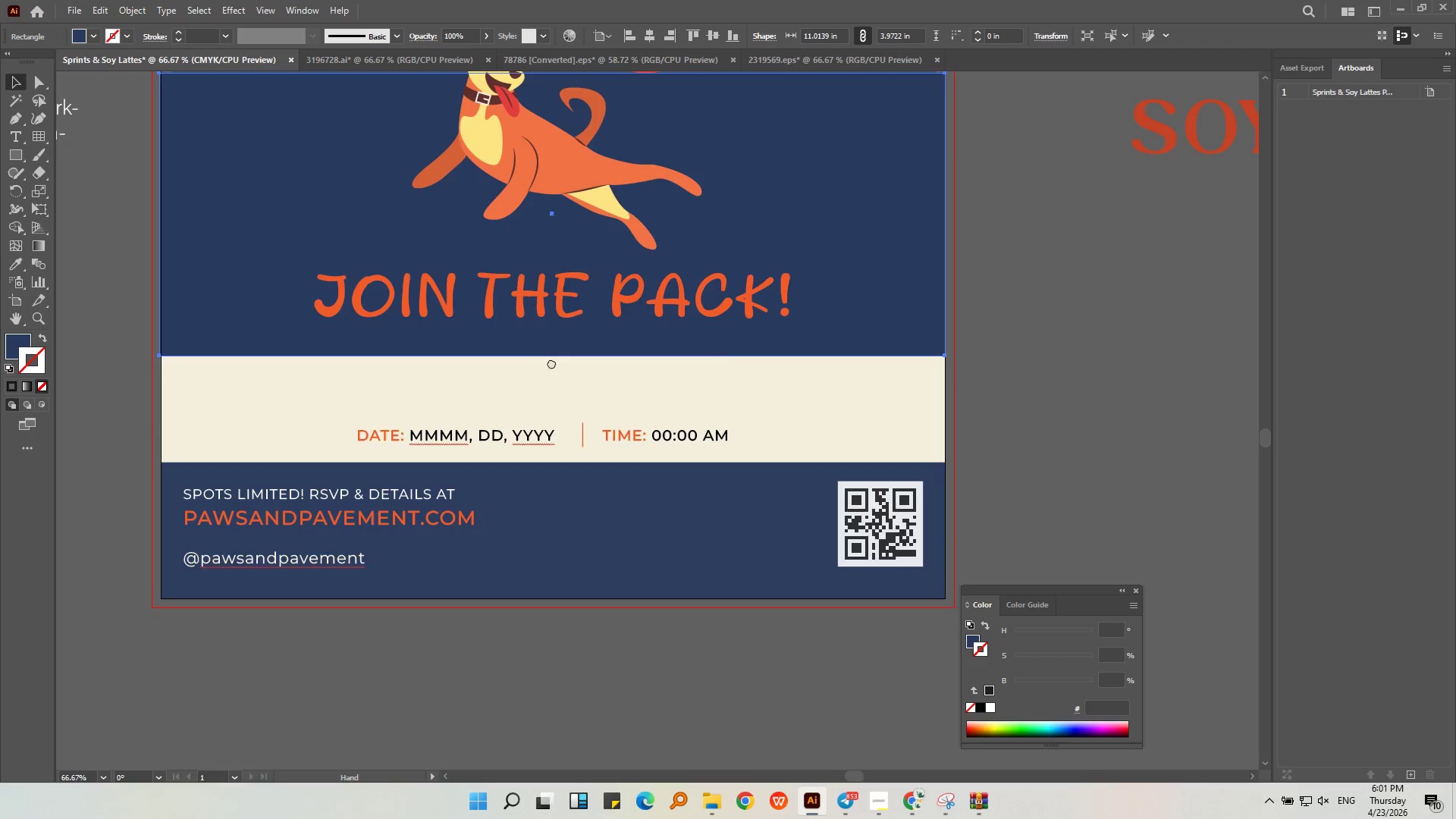 
left_click([541, 532])
 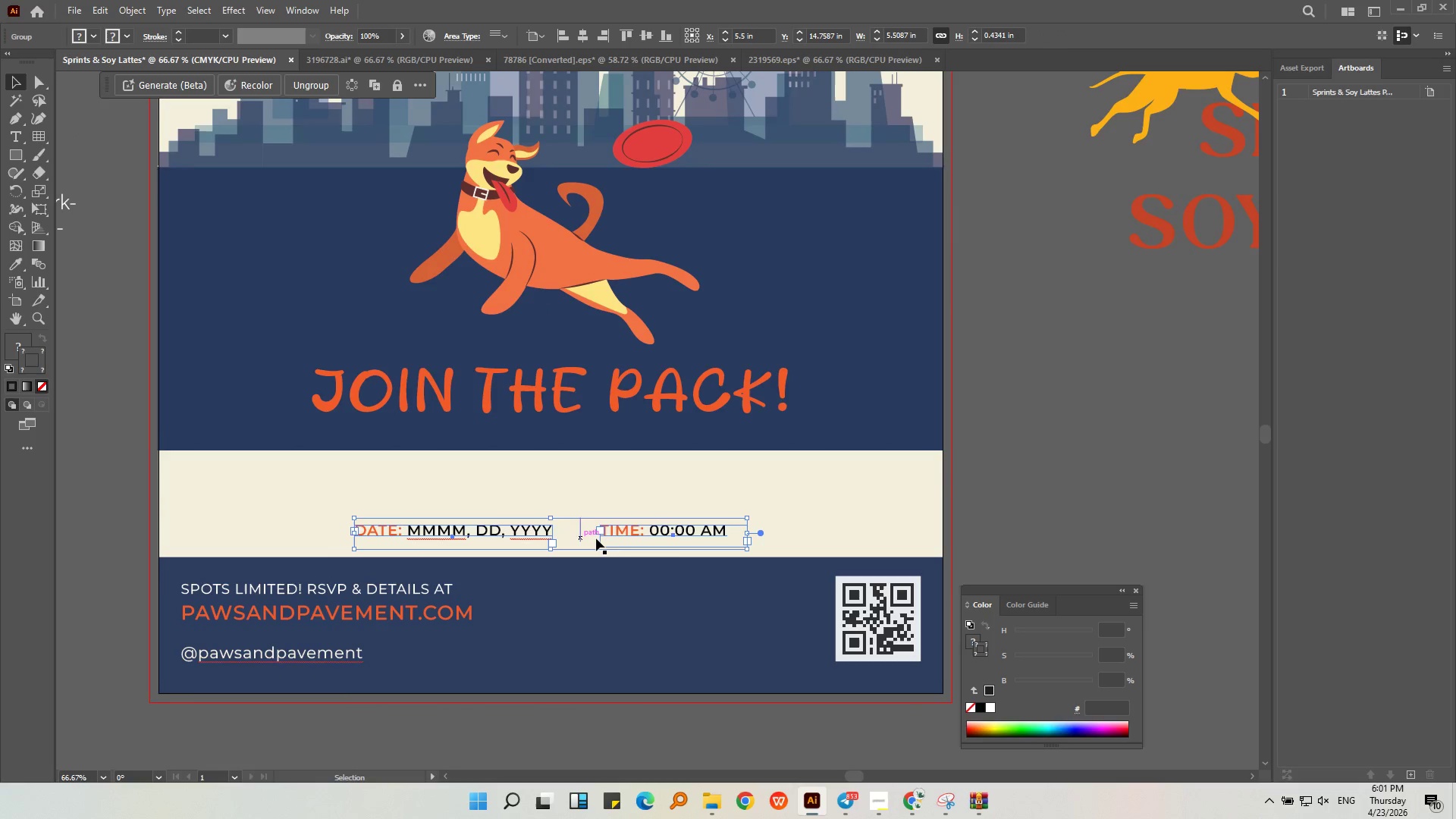 
left_click_drag(start_coordinate=[610, 536], to_coordinate=[610, 528])